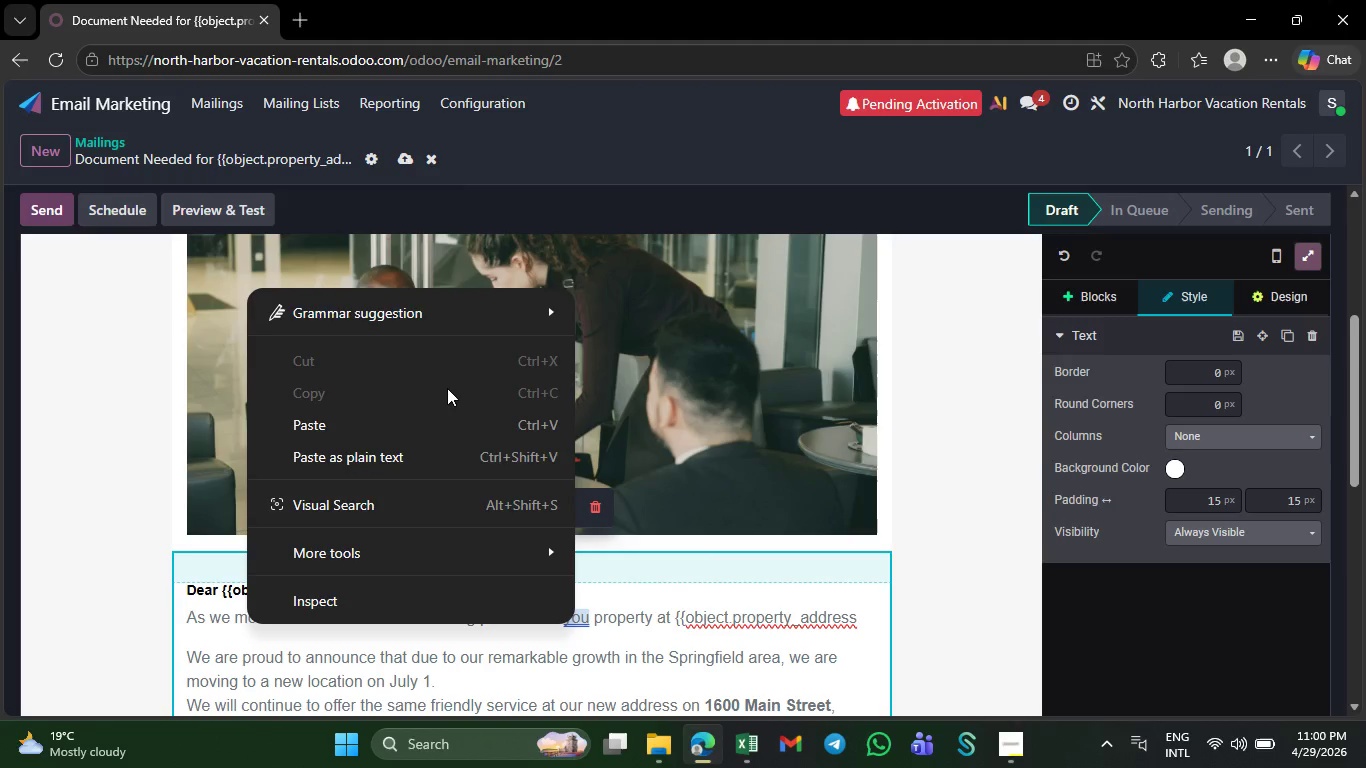 
mouse_move([549, 301])
 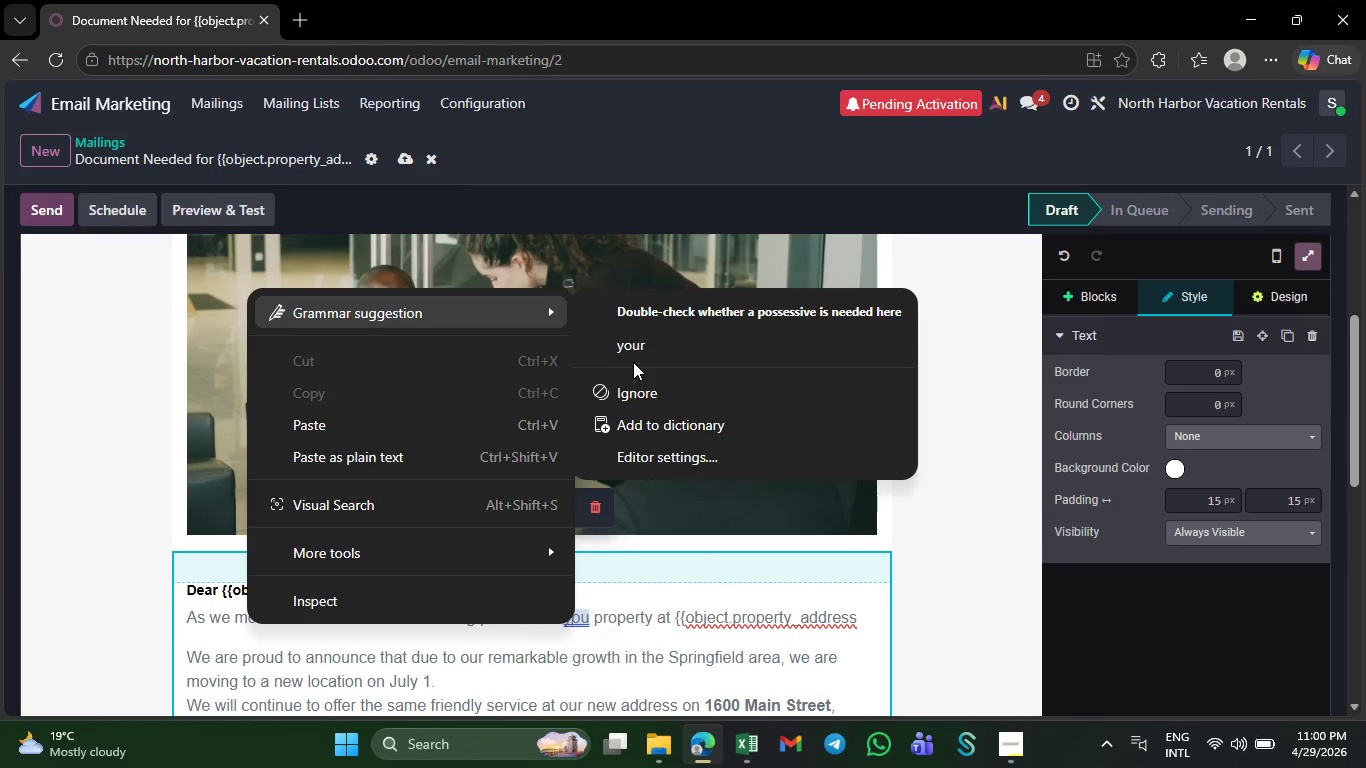 
left_click([636, 349])
 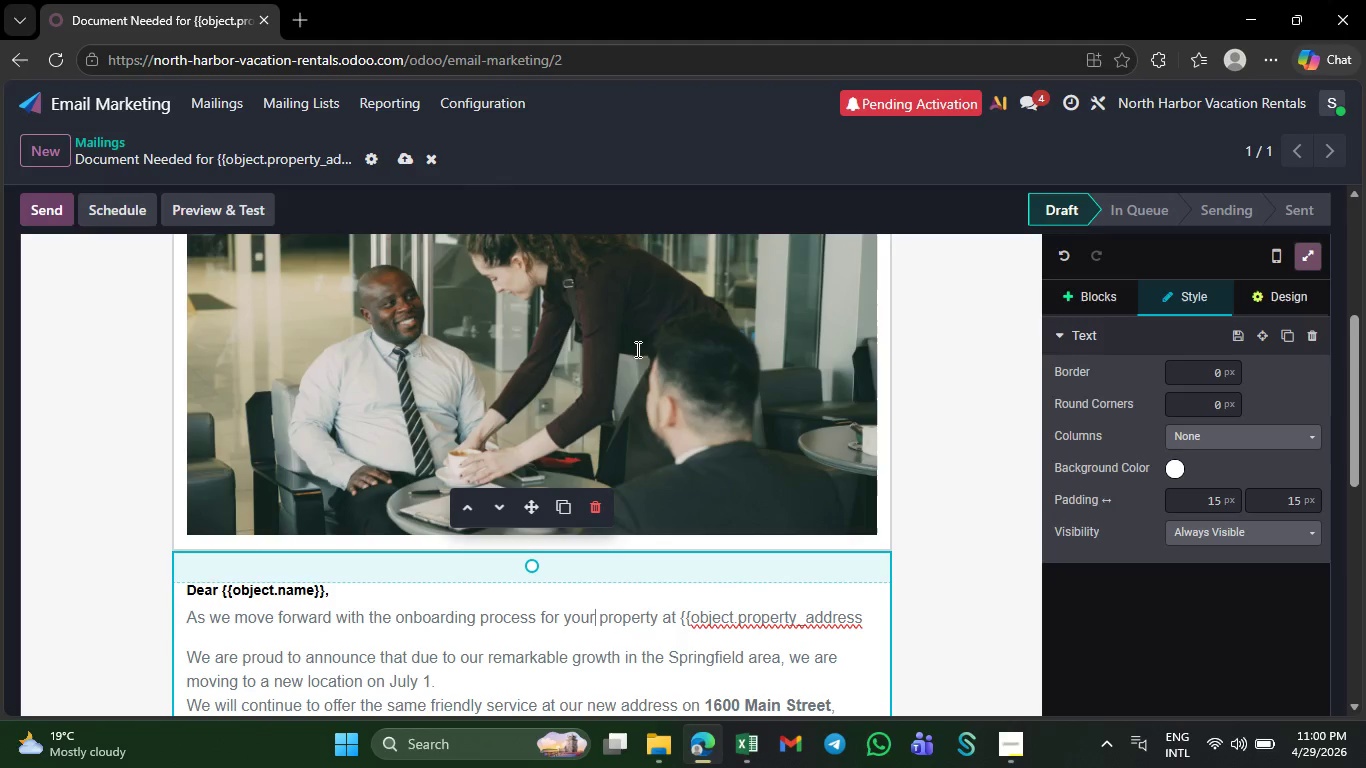 
wait(7.16)
 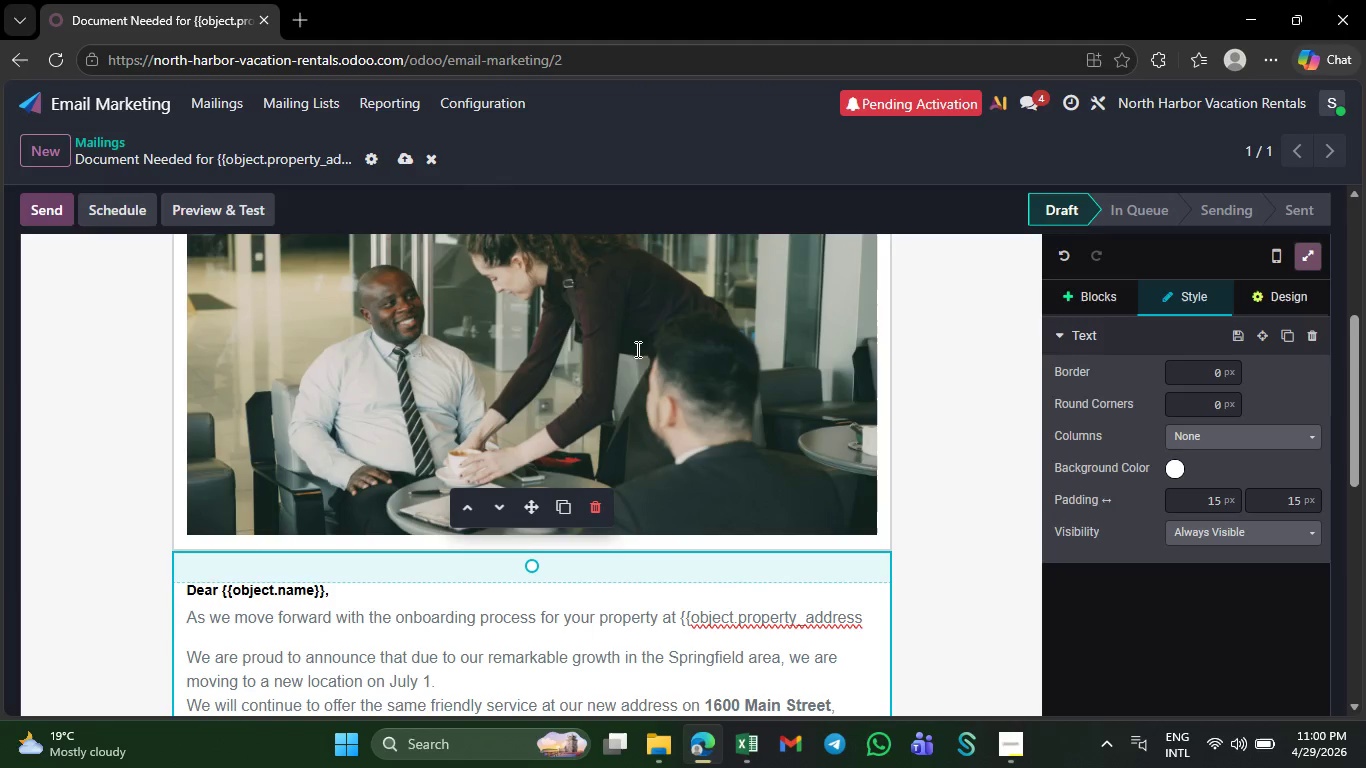 
left_click([871, 617])
 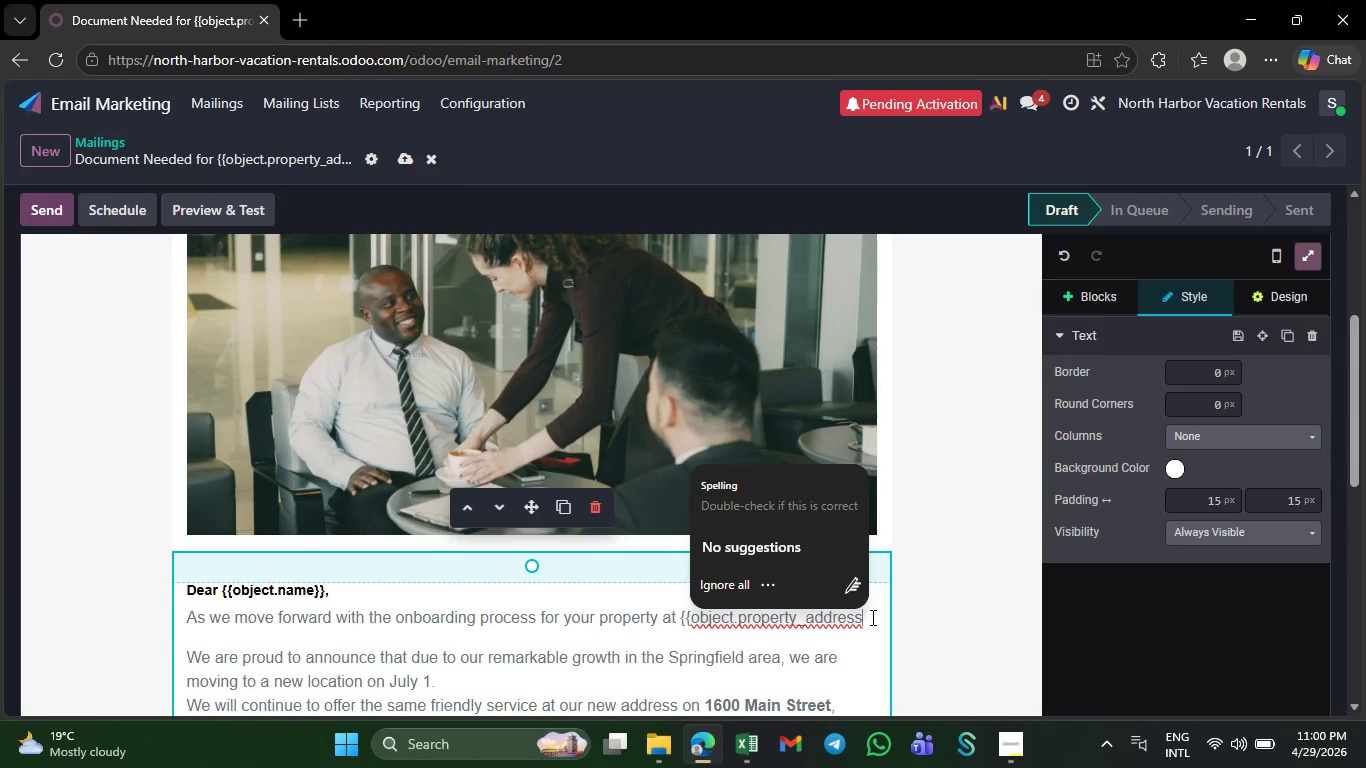 
key(Shift+BracketRight)
 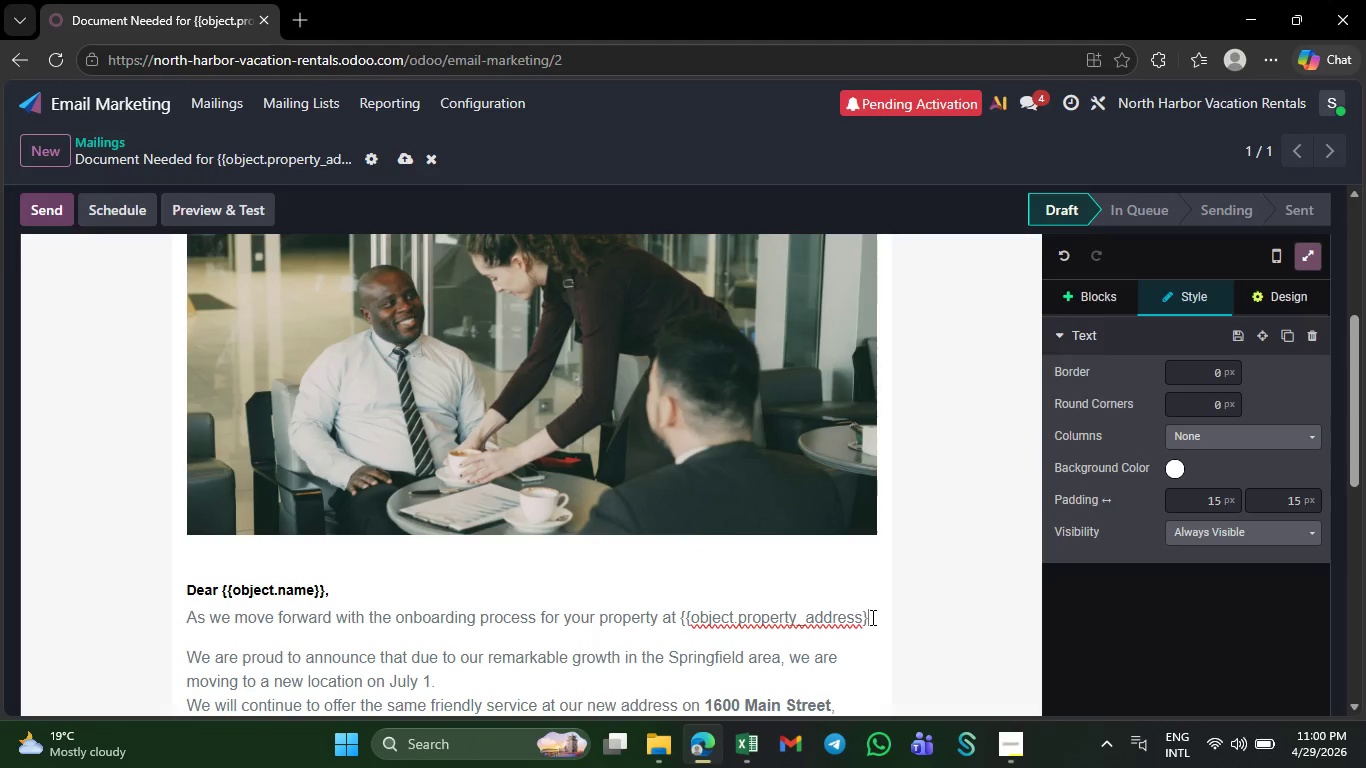 
key(Shift+BracketRight)
 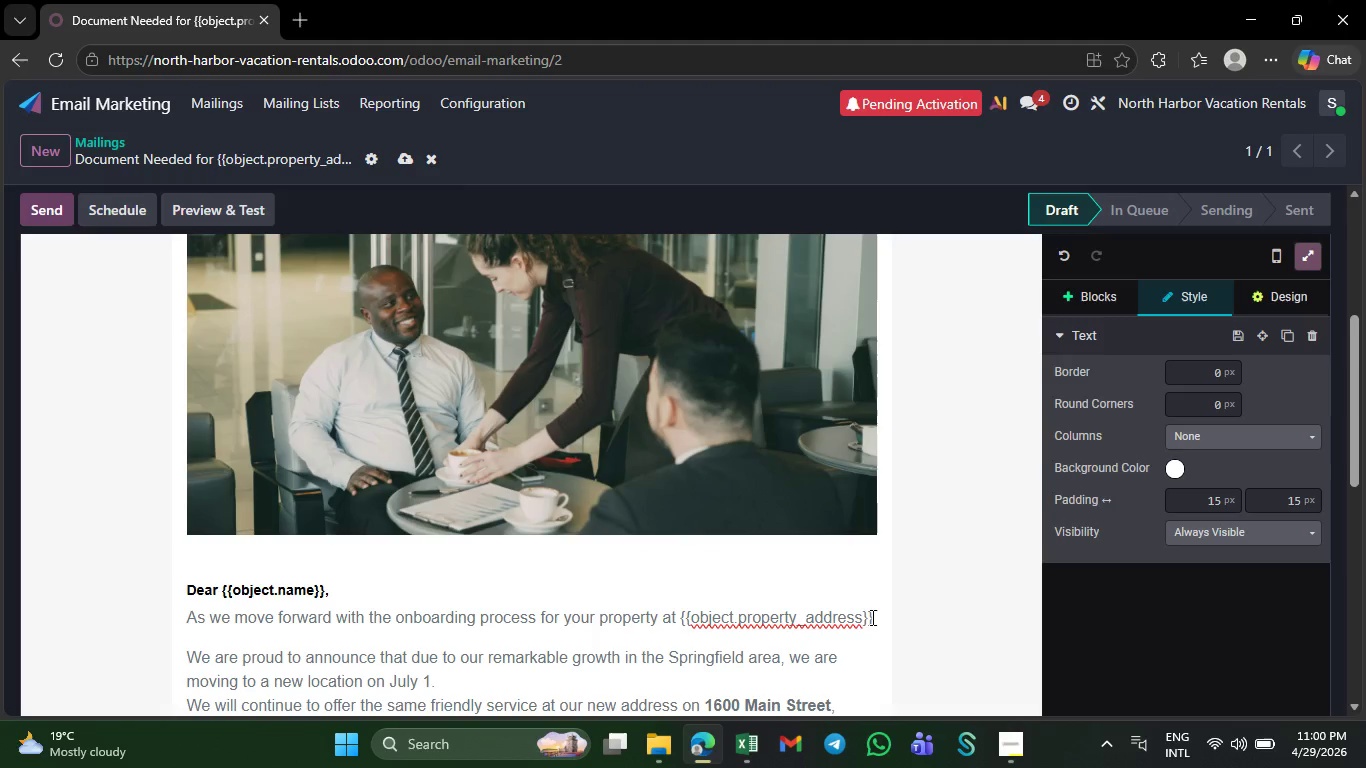 
key(Space)
 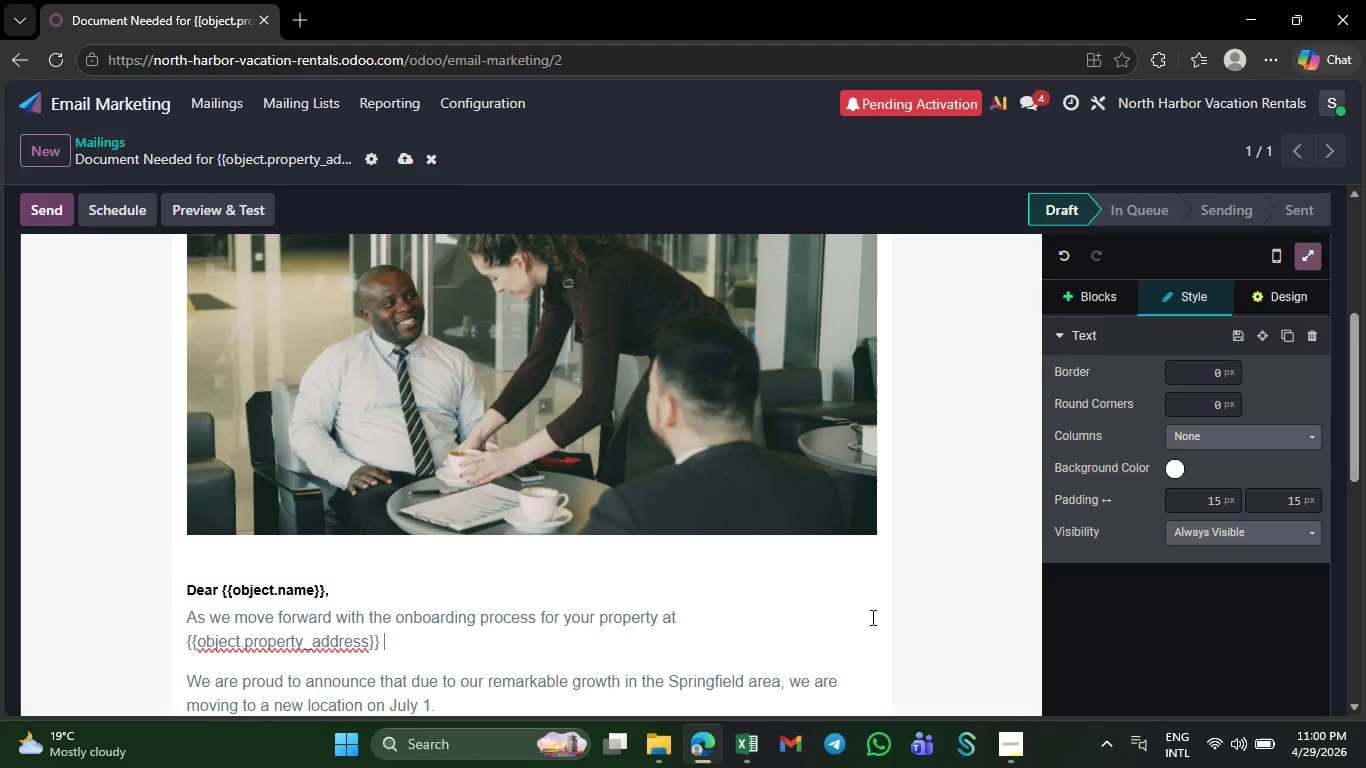 
key(Backspace)
type(, we)
 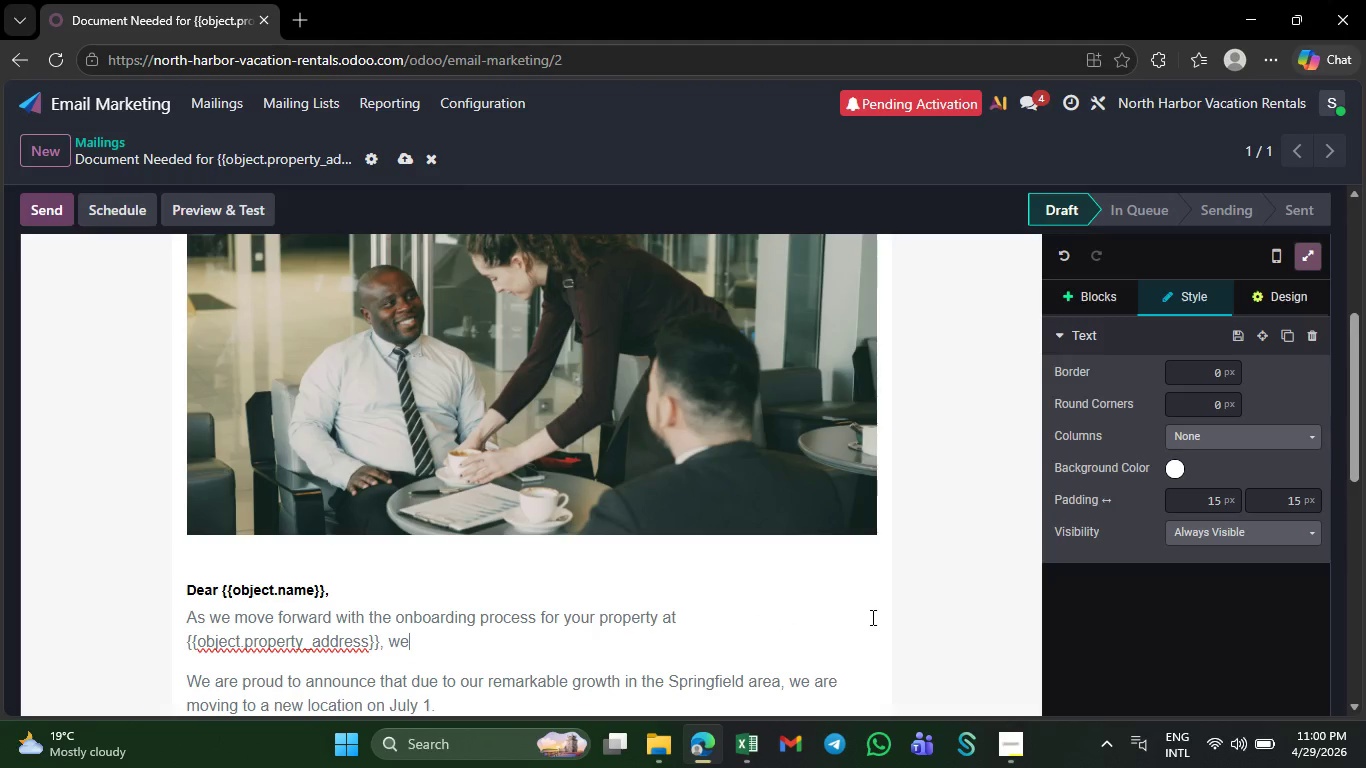 
type(wu)
key(Backspace)
key(Backspace)
type( would greatly )
 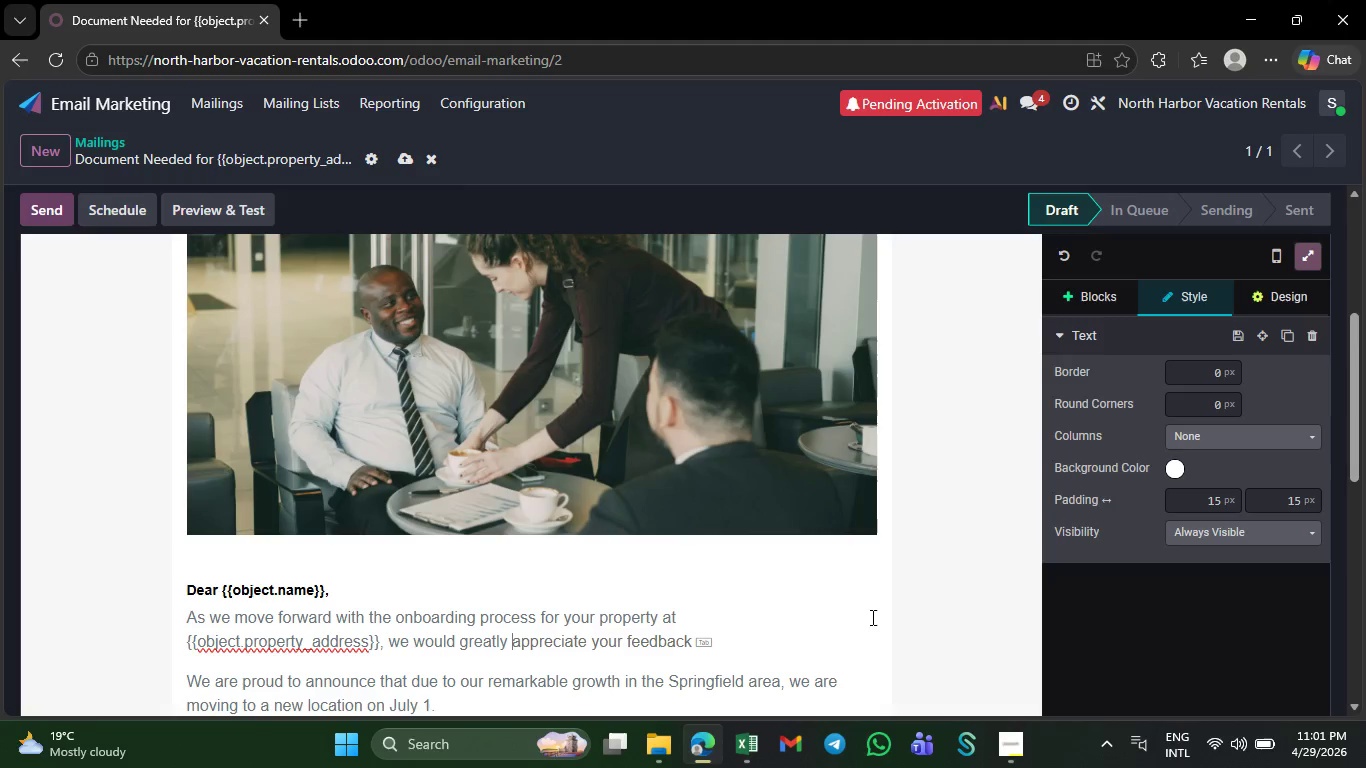 
type(appreciate your cooperationi)
key(Backspace)
type( in filling out )
 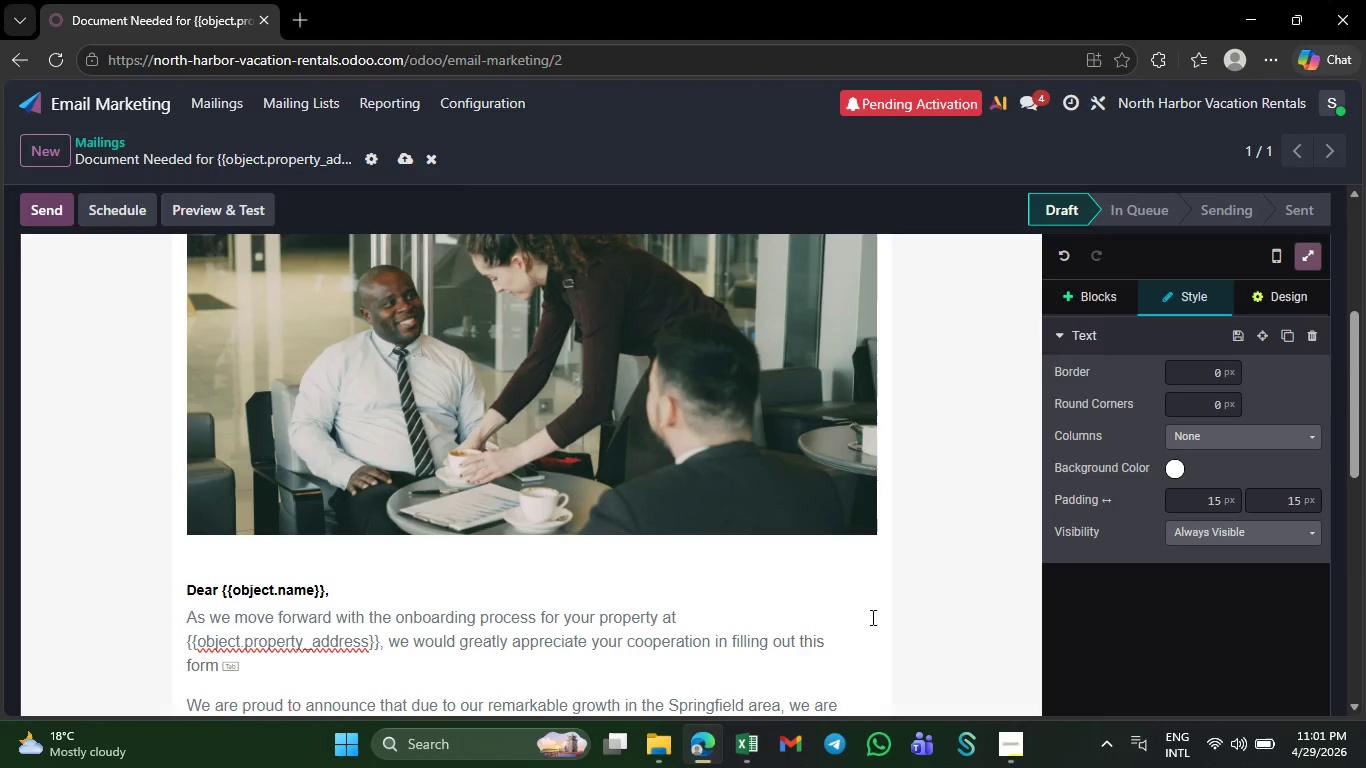 
type(the outstandings)
key(Backspace)
type( )
 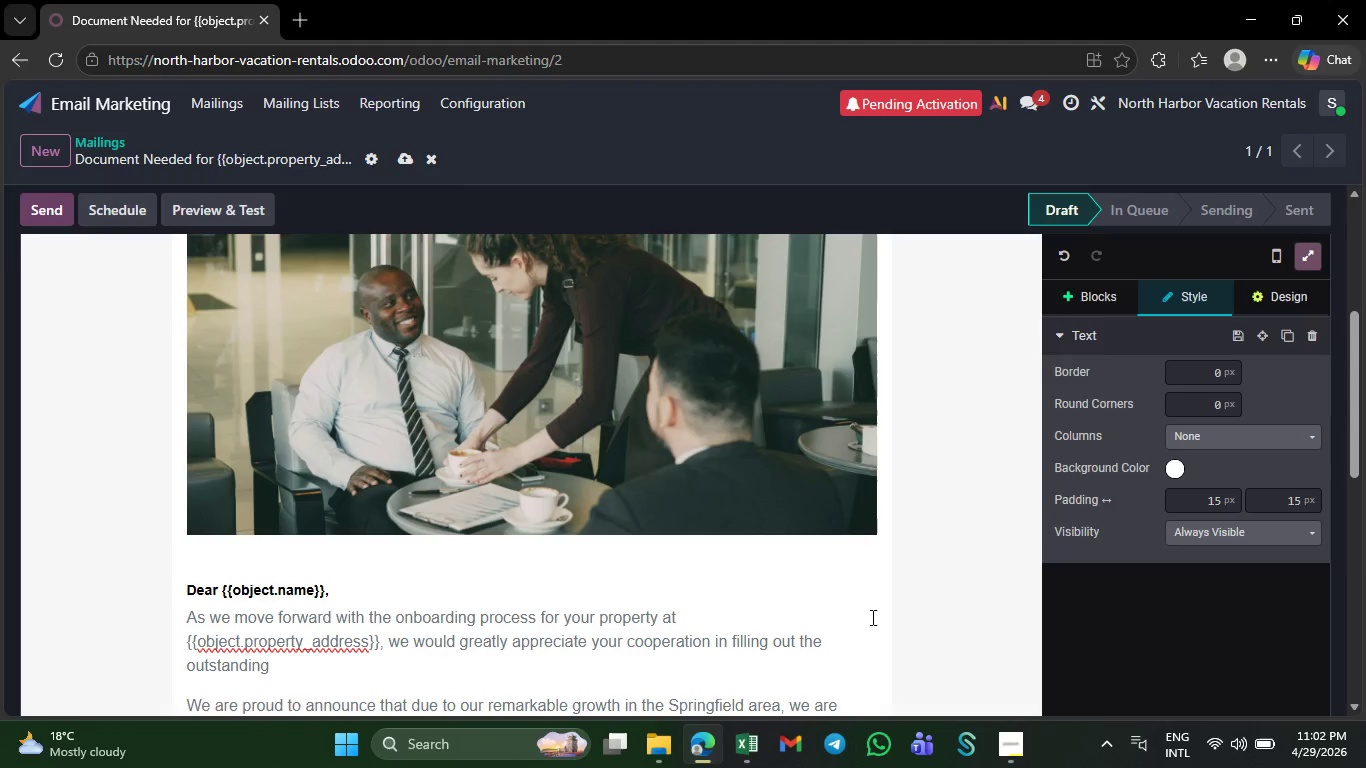 
wait(5.45)
 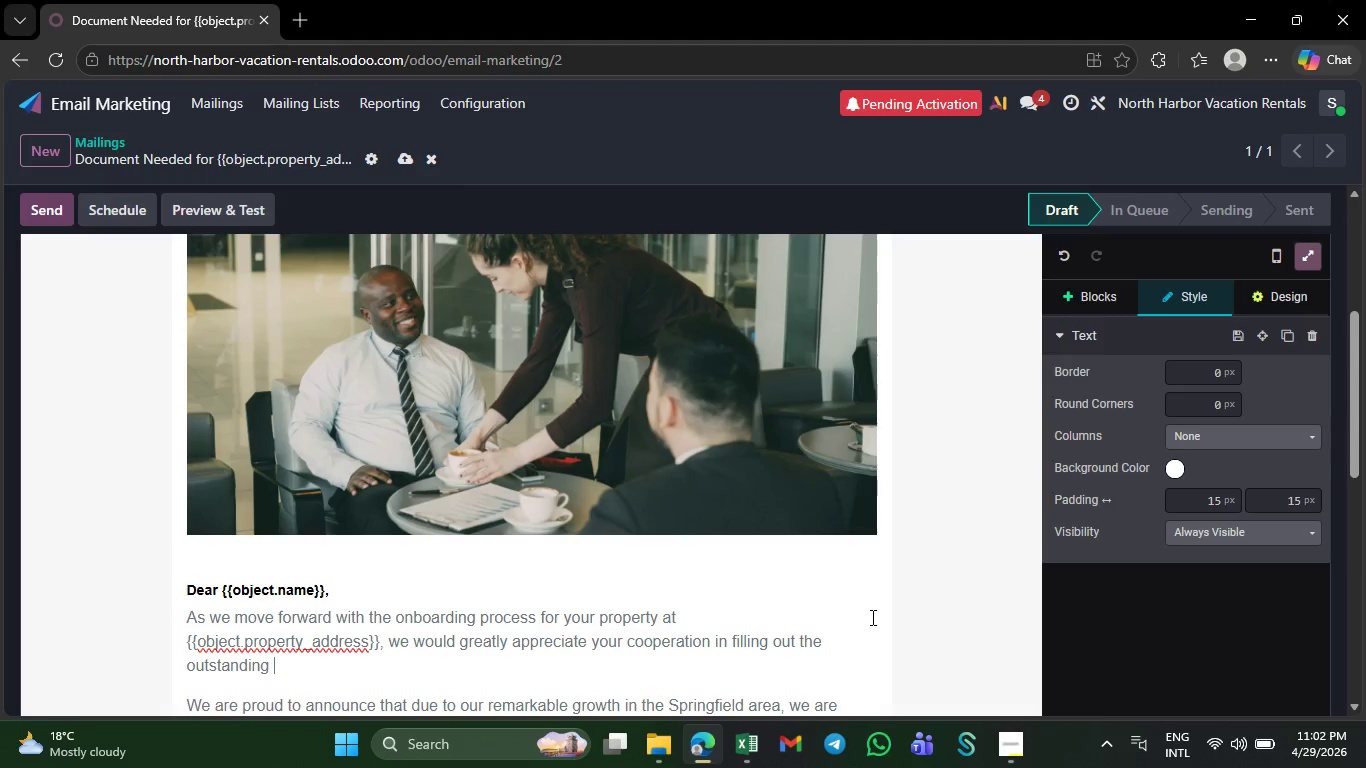 
type(documentar)
key(Backspace)
type(tion requirments.)
key(NumpadEnter)
 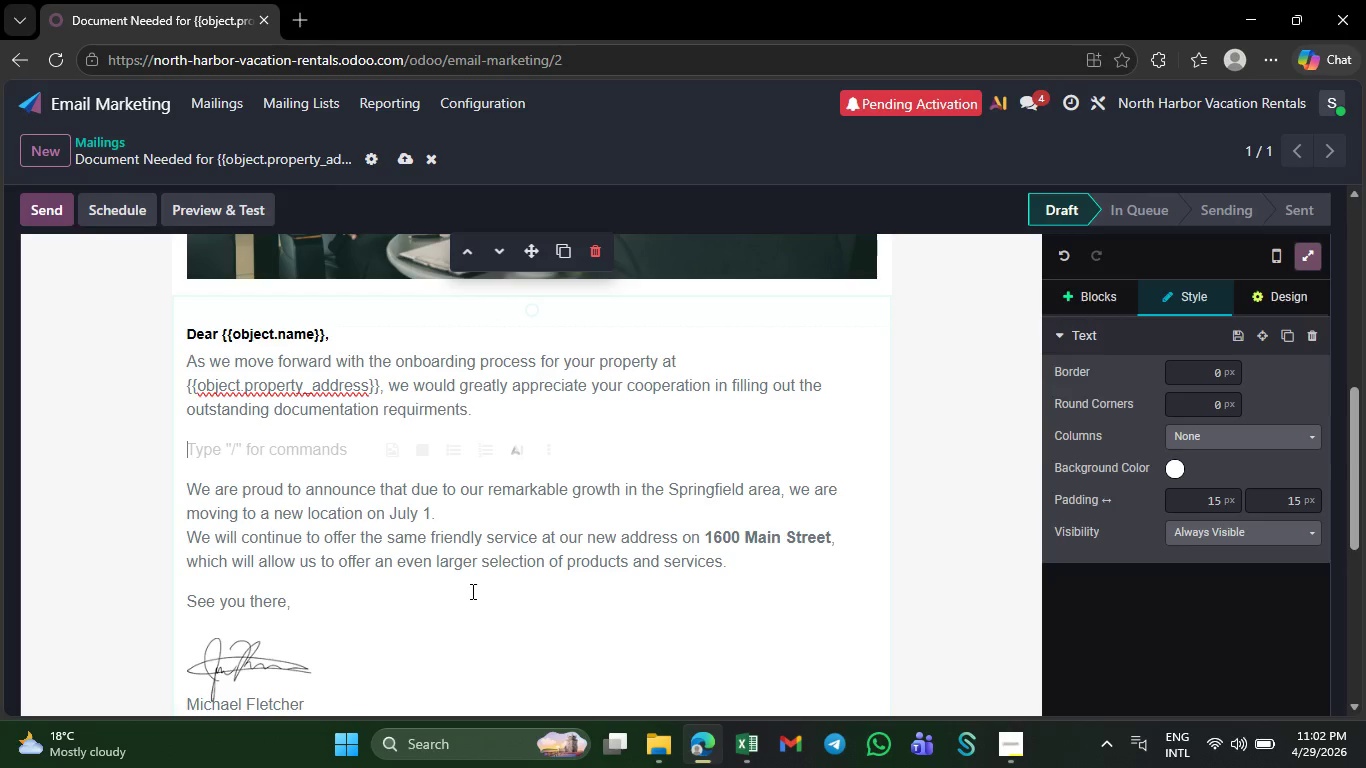 
left_click_drag(start_coordinate=[730, 568], to_coordinate=[175, 497])
 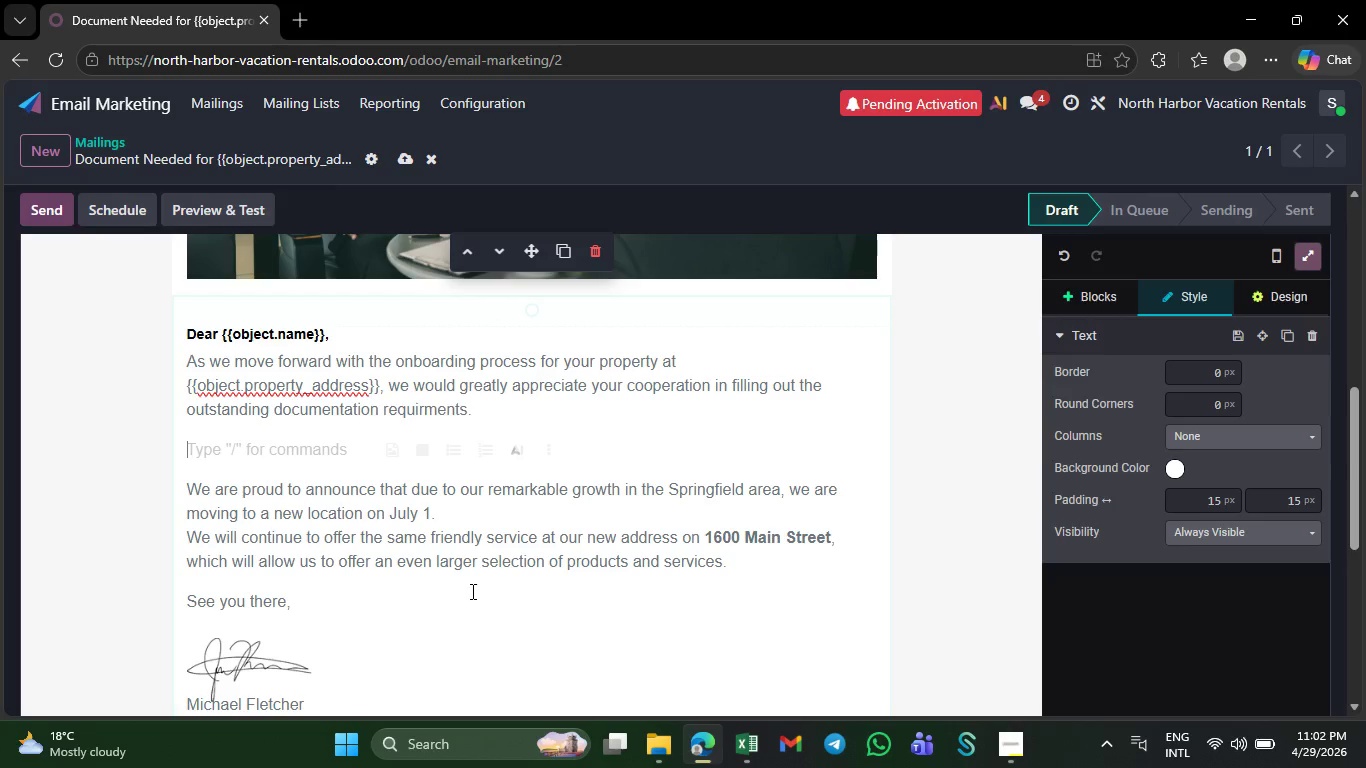 
key(Backspace)
 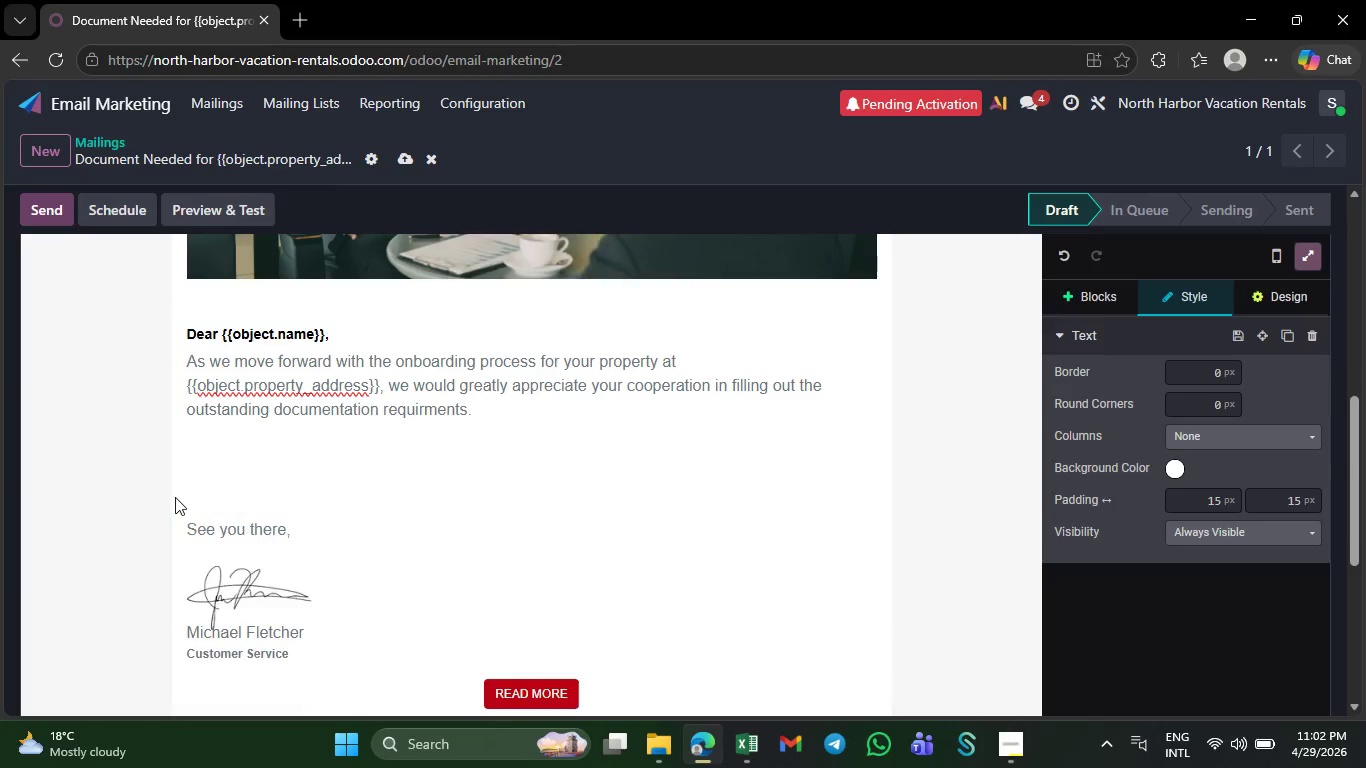 
key(Backspace)
 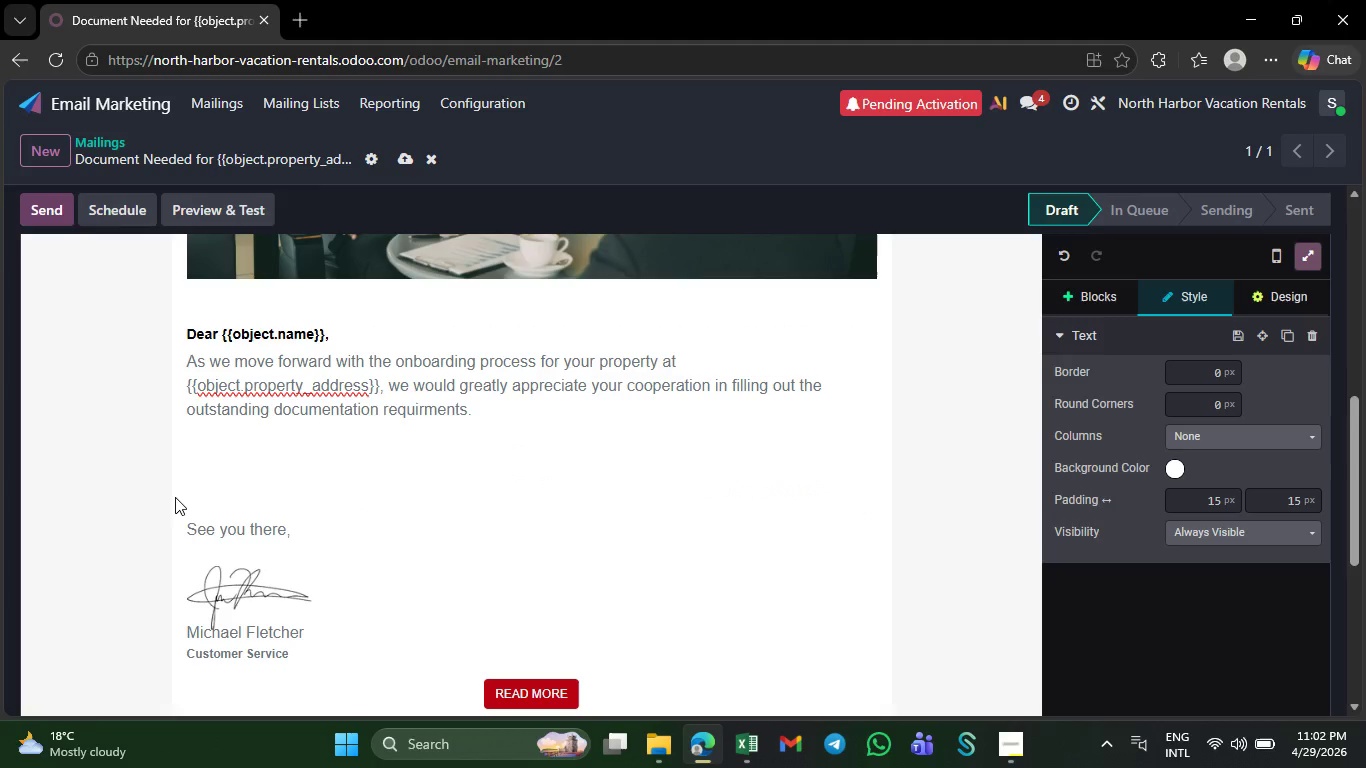 
key(CapsLock)
 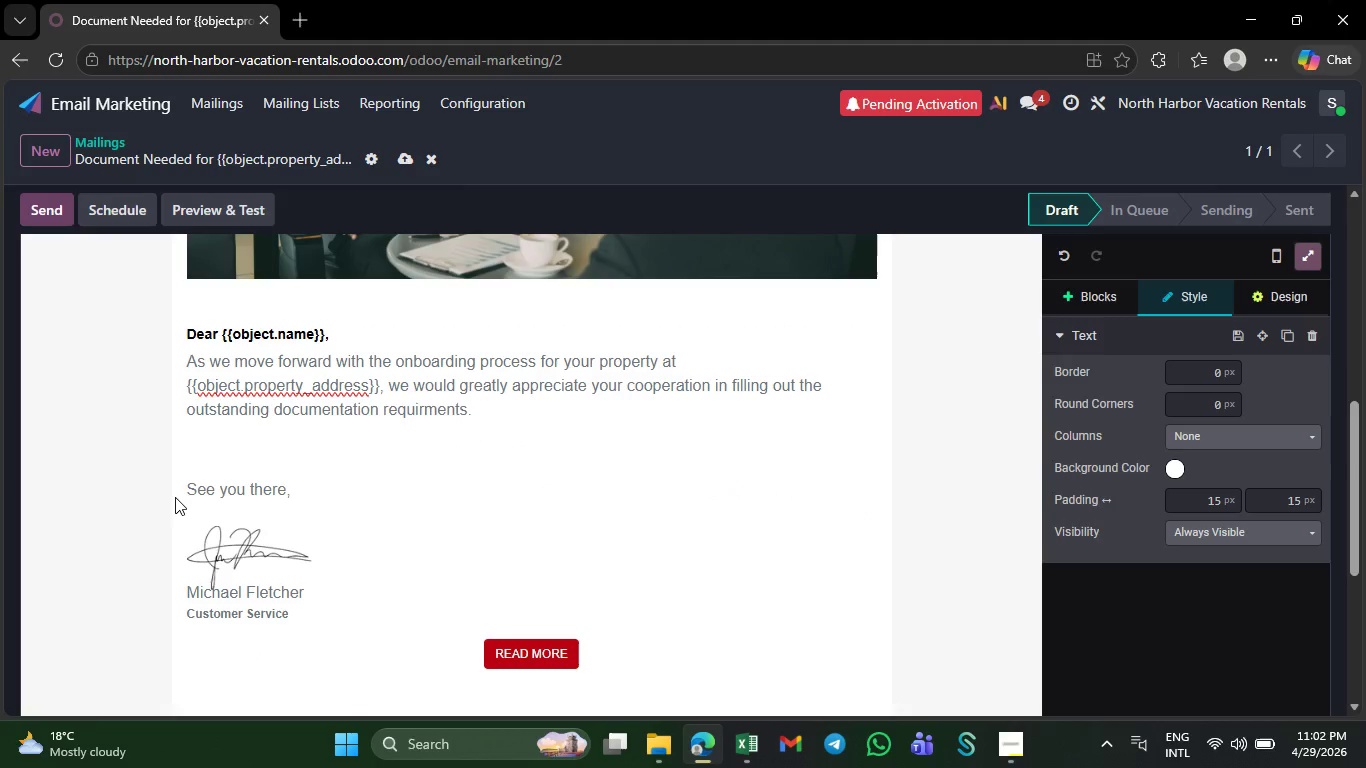 
type(We)
key(Backspace)
key(Backspace)
type(fo)
key(Backspace)
key(Backspace)
type(For an efficient )
 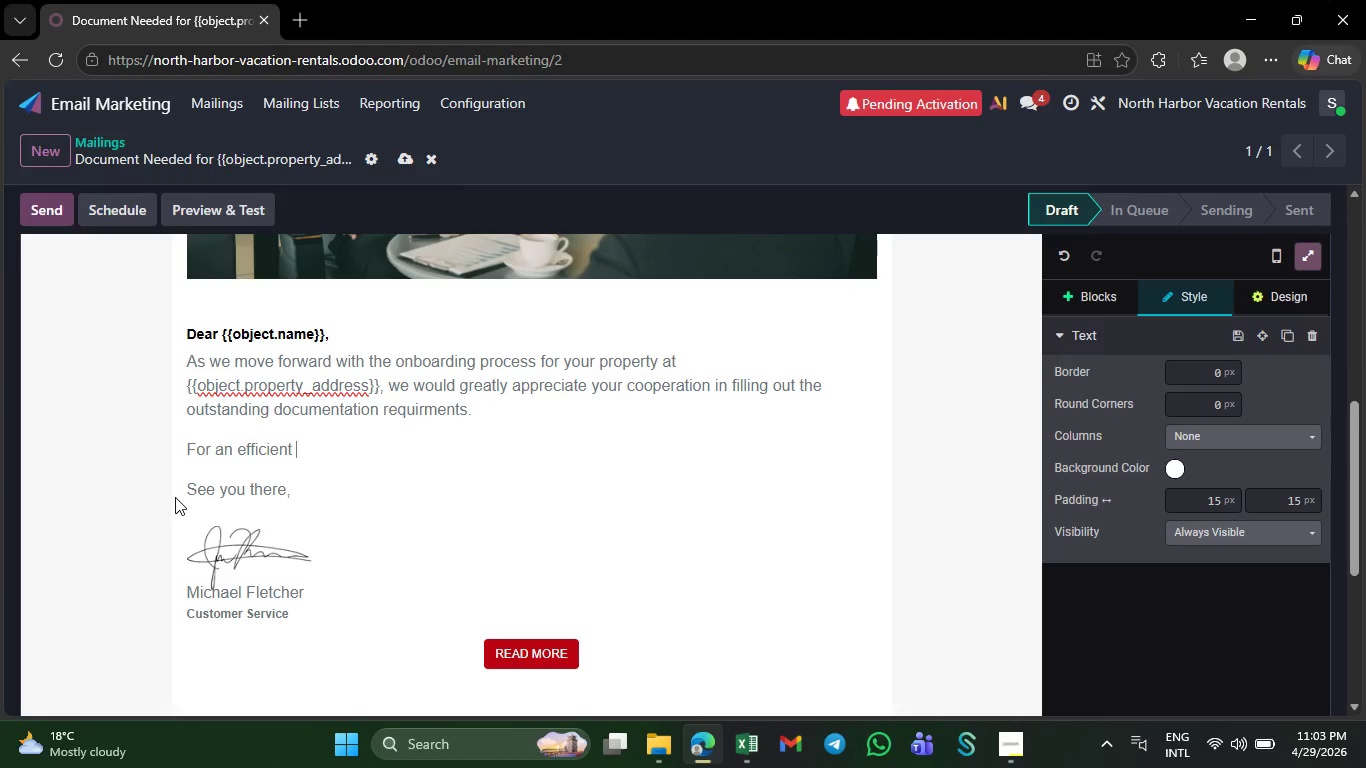 
wait(5.83)
 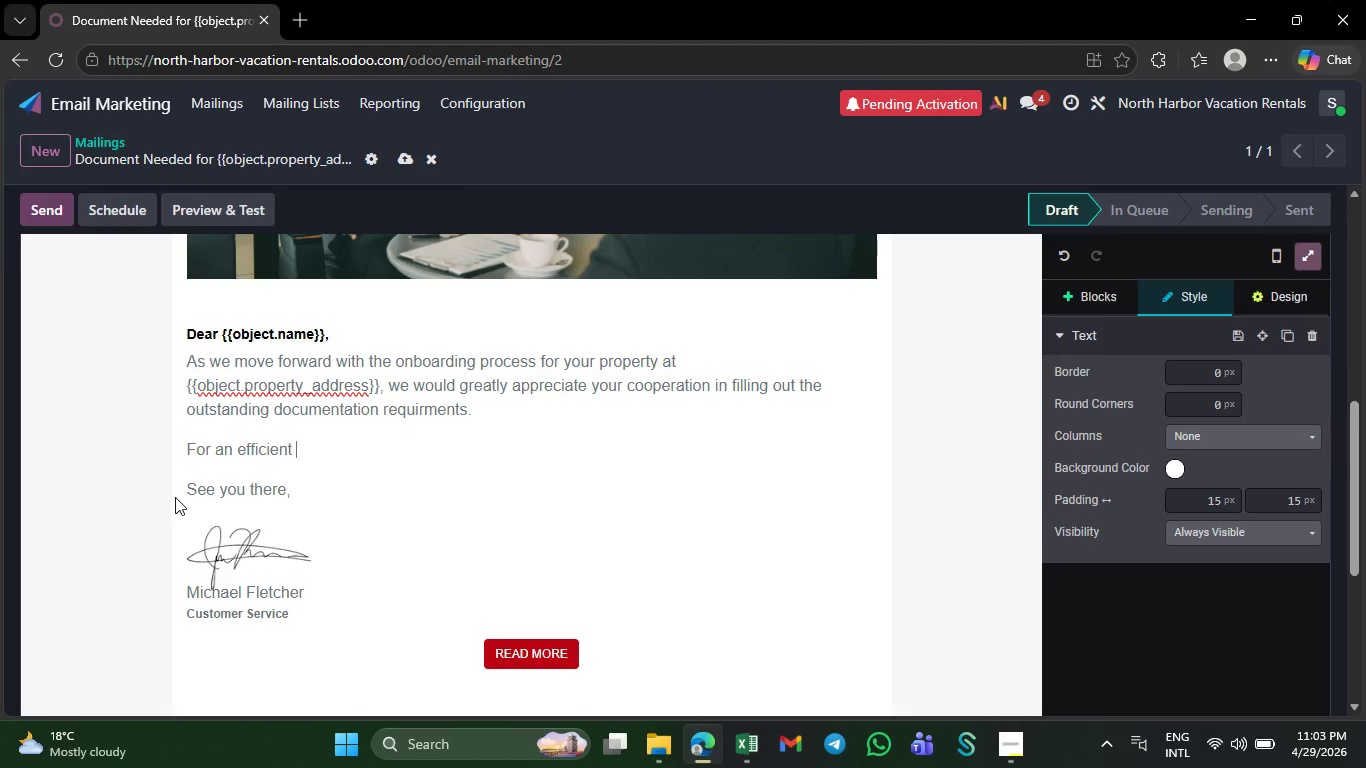 
type(se)
 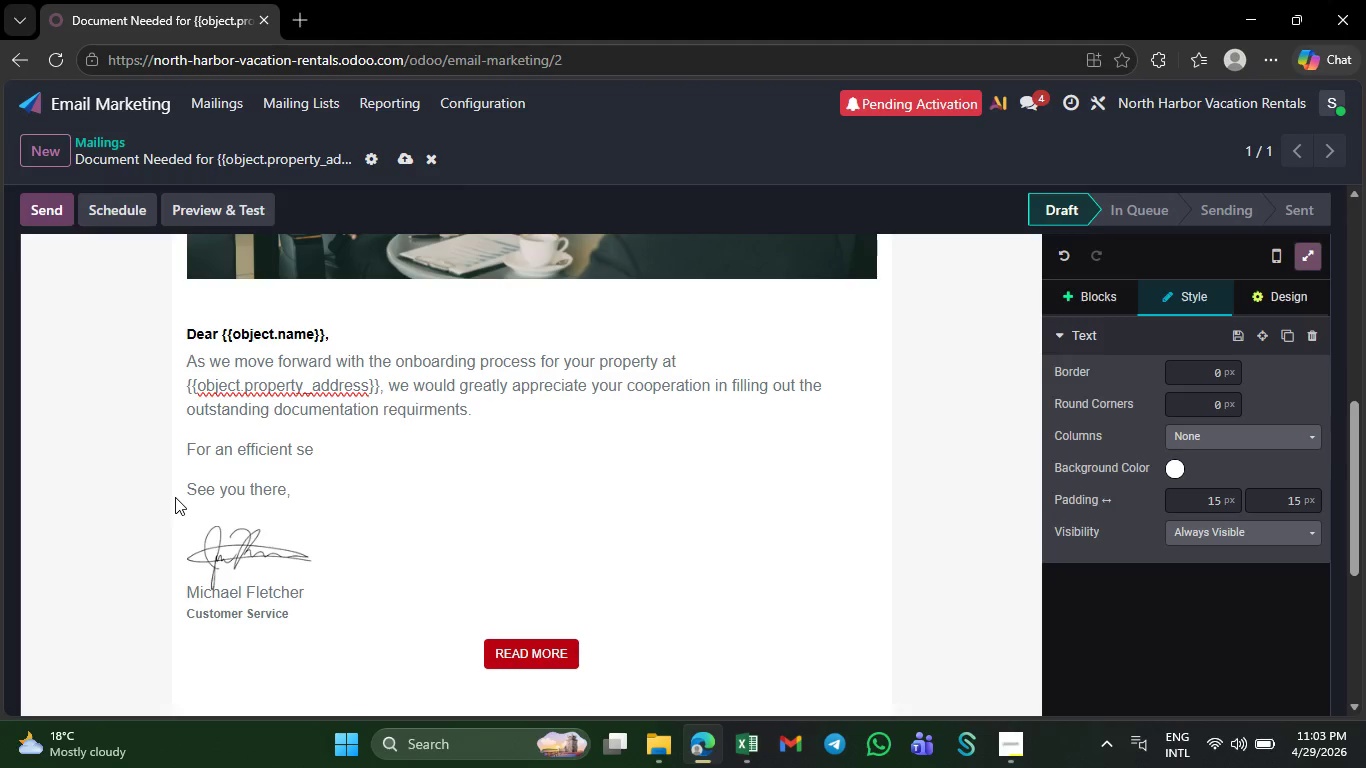 
type(tup and compliance ,)
key(Backspace)
key(Backspace)
type(, please )
 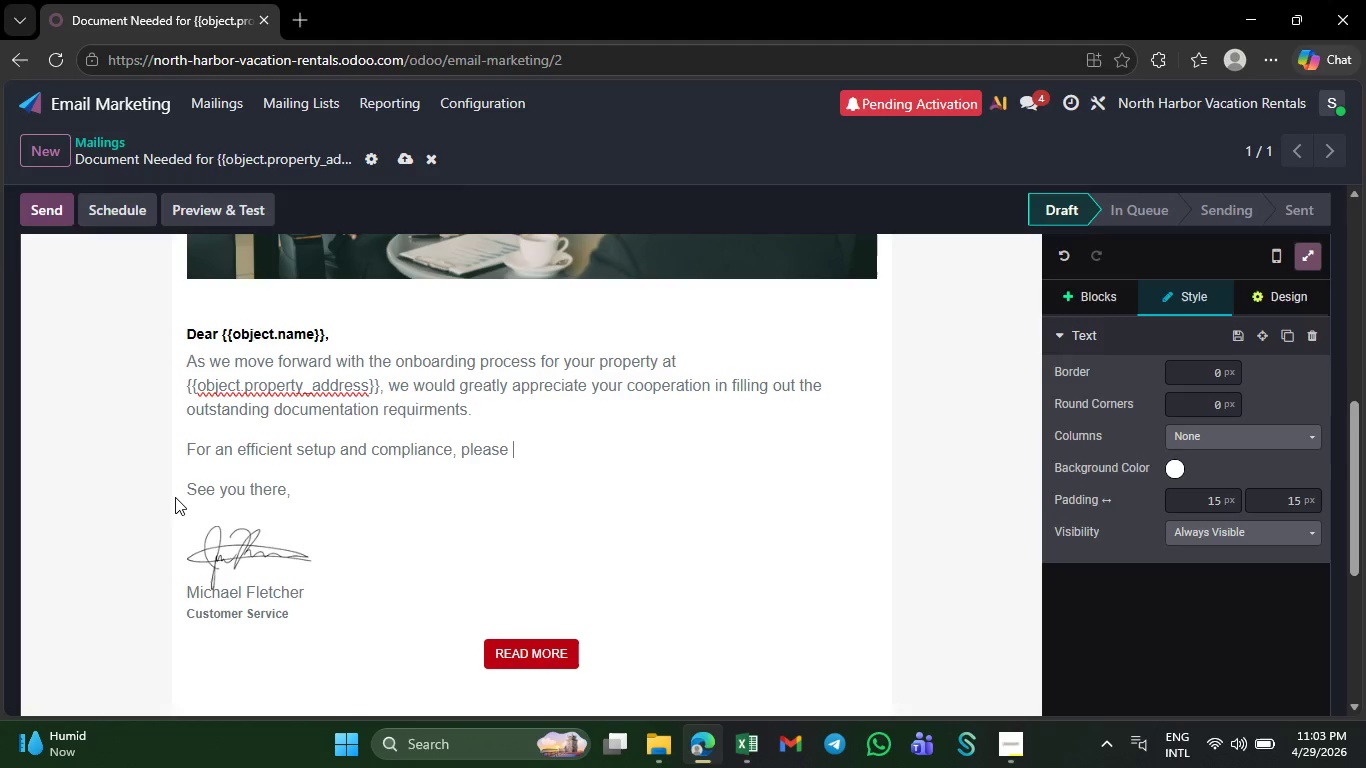 
type(furnish the following documents at the soonest posi)
 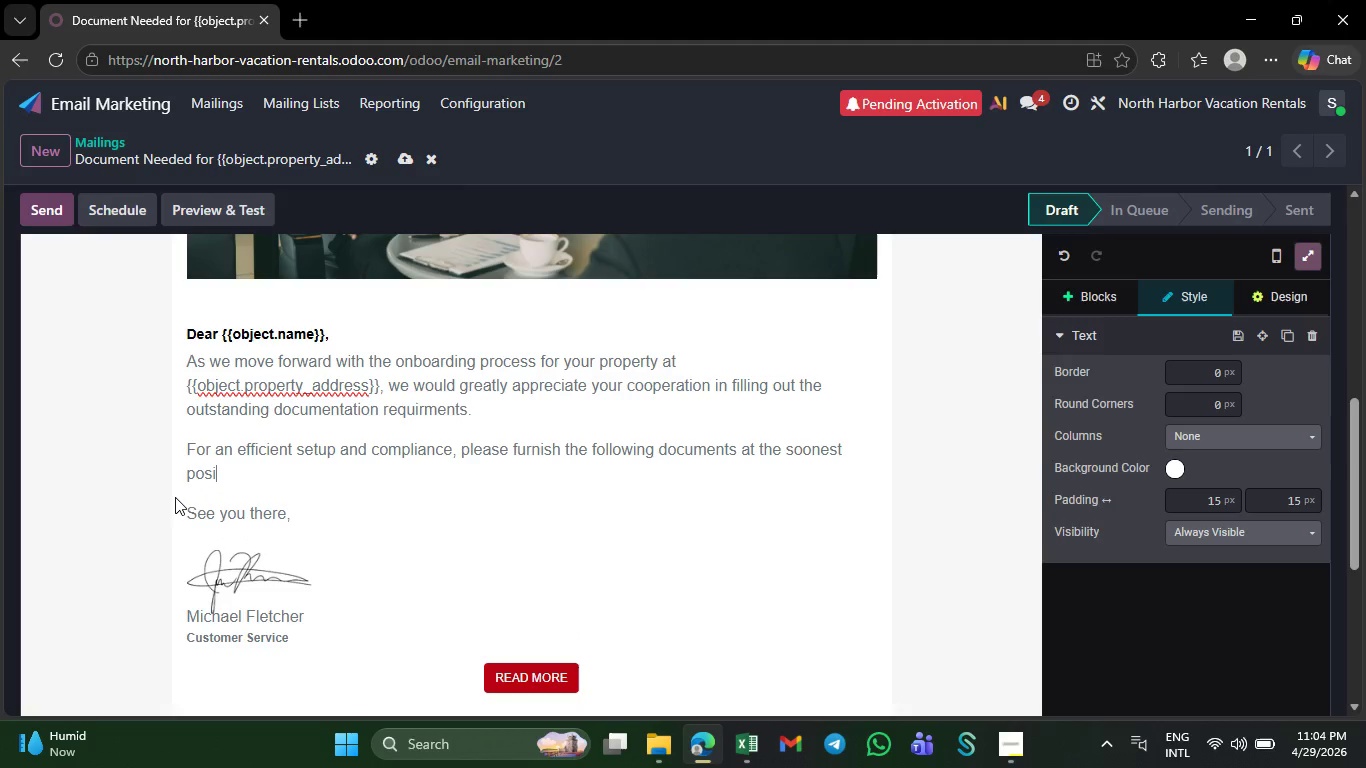 
key(Backspace)
type(sible time:.)
key(Backspace)
key(NumpadEnter)
 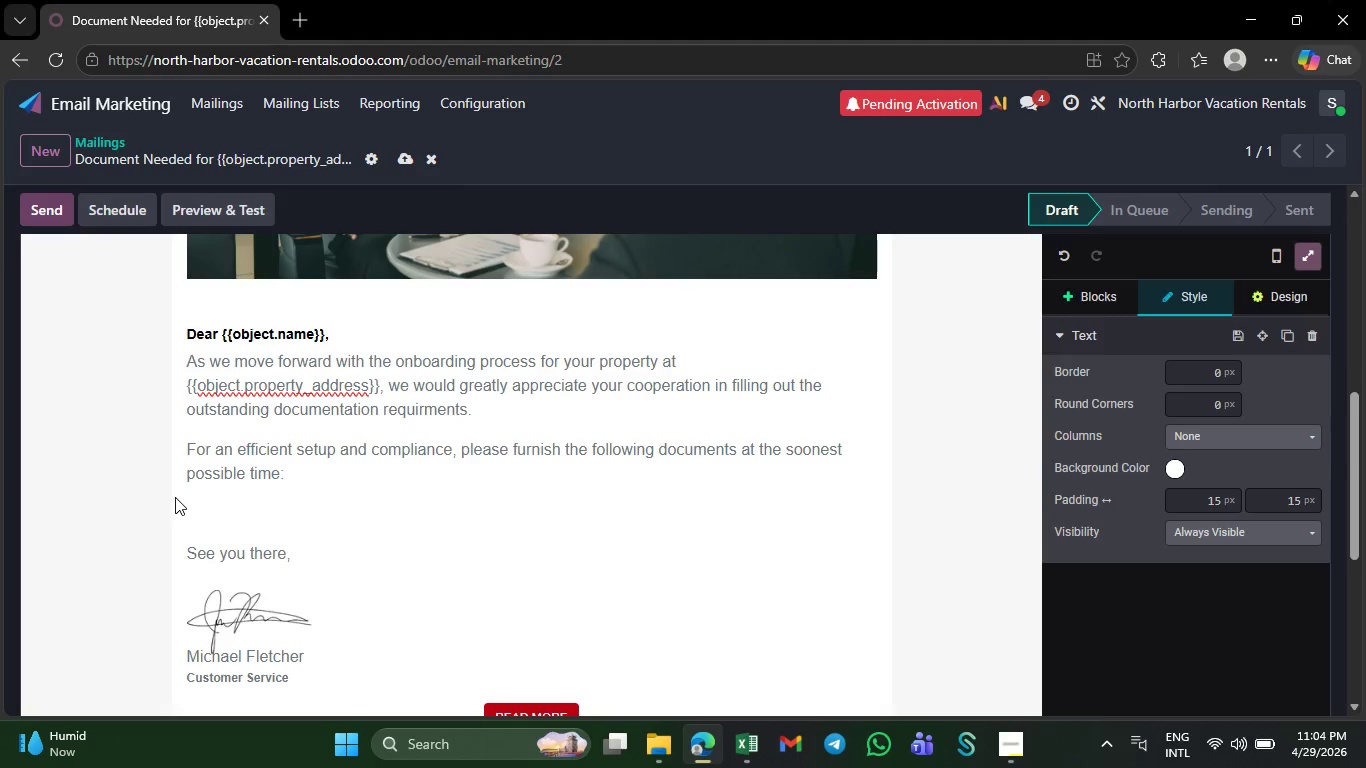 
wait(6.66)
 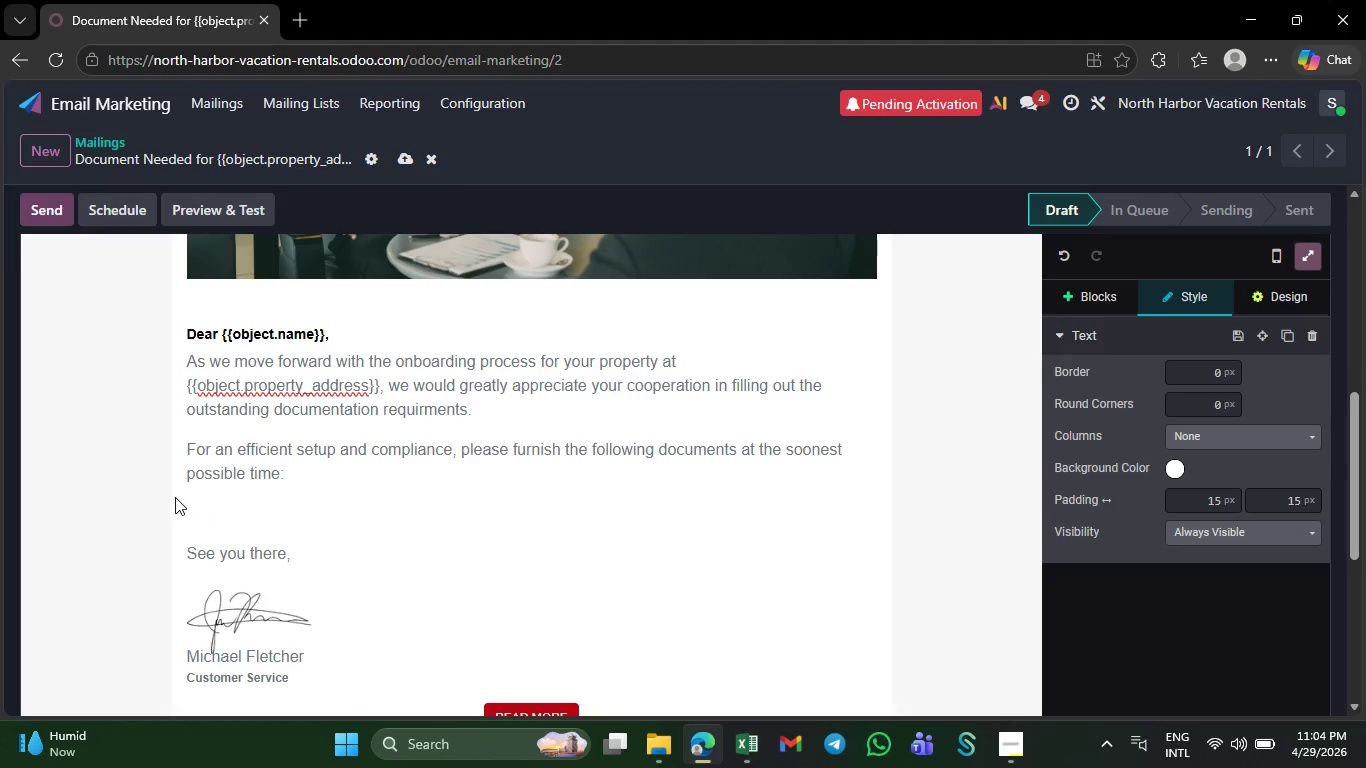 
type(Insurance binder)
key(NumpadEnter)
type(HOA by)
 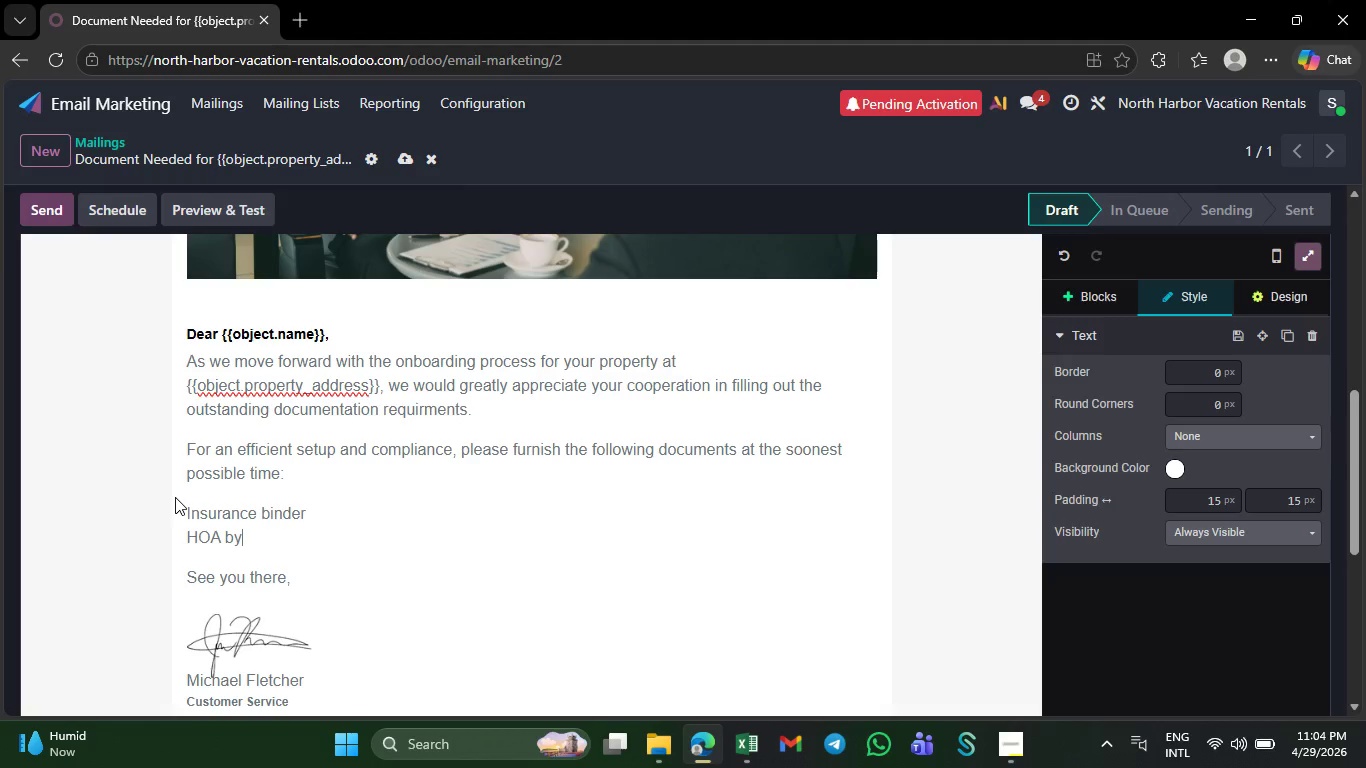 
type(laws/)
 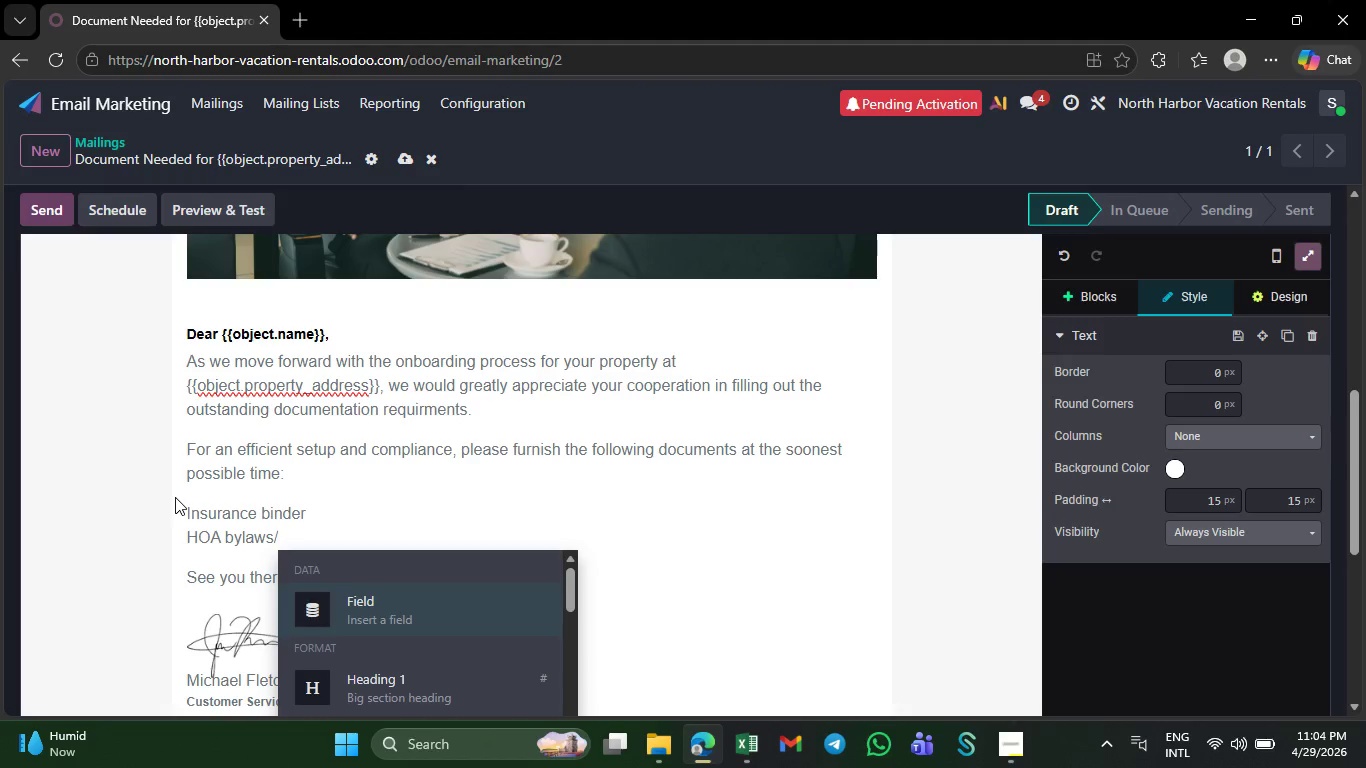 
type(comm)
 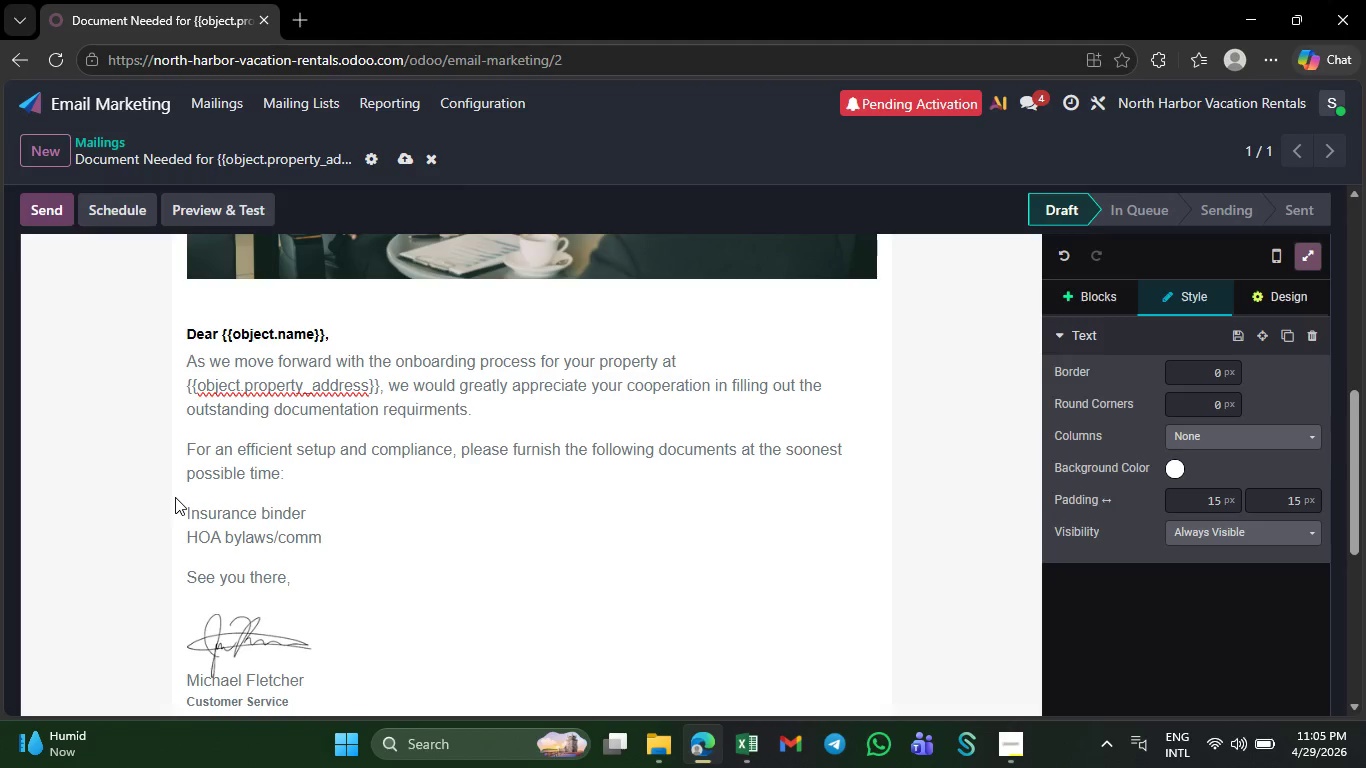 
type(unity guidelines)
key(NumpadEnter)
type(Emergency contact information form)
 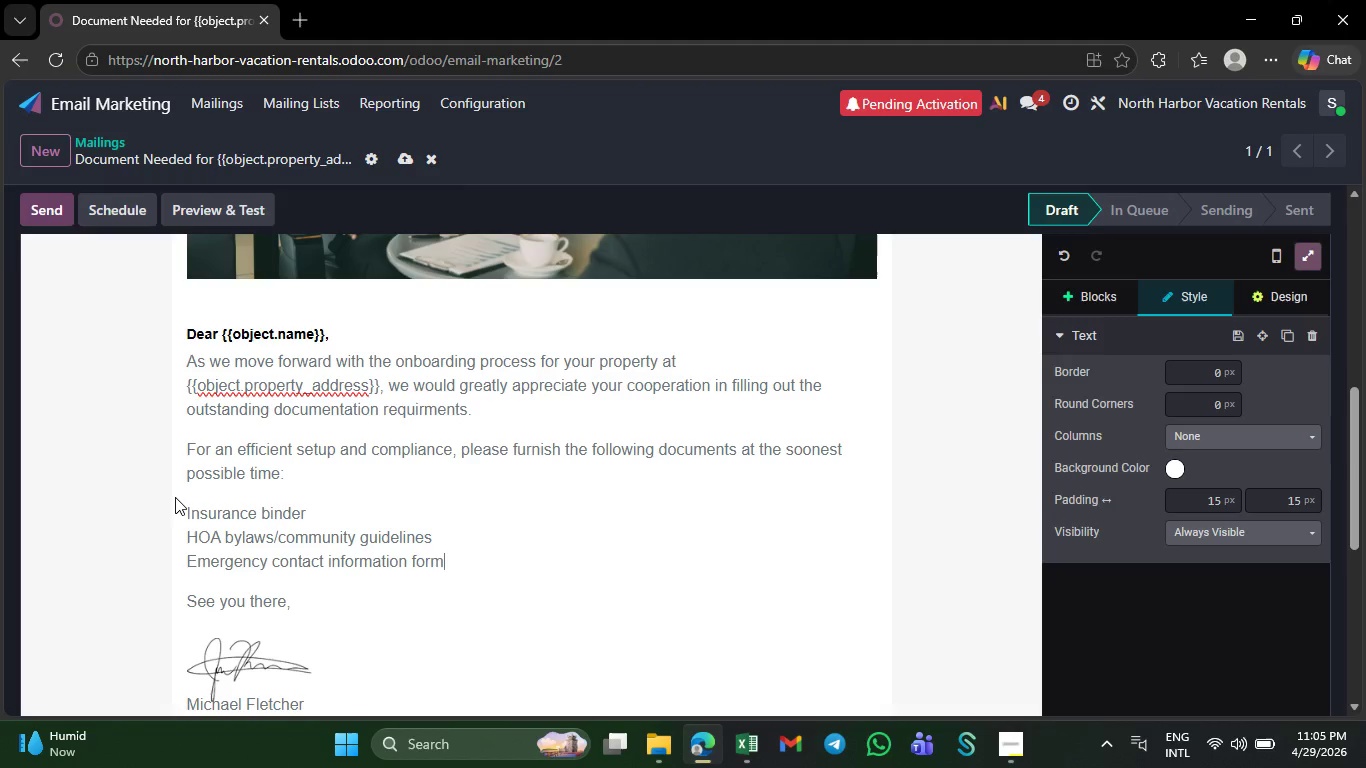 
wait(5.11)
 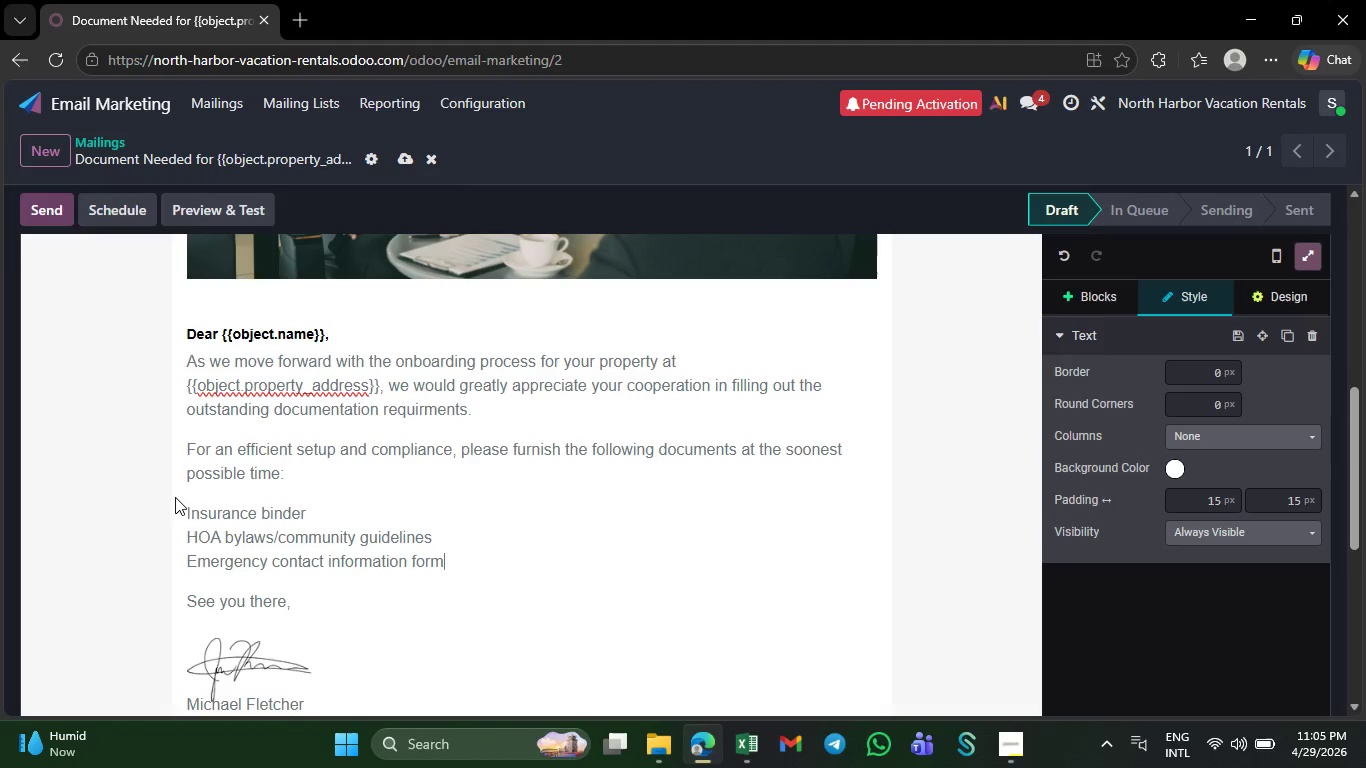 
key(NumpadDecimal)
 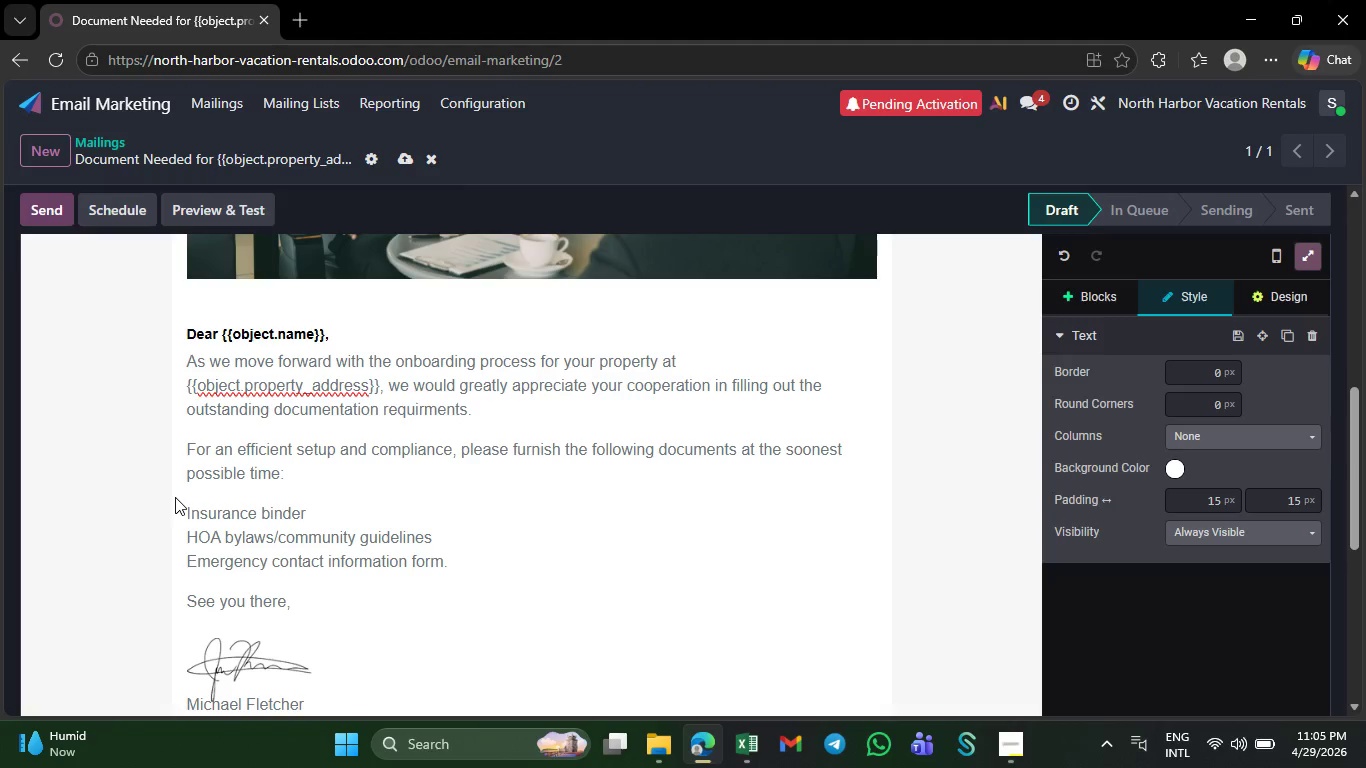 
key(NumpadEnter)
 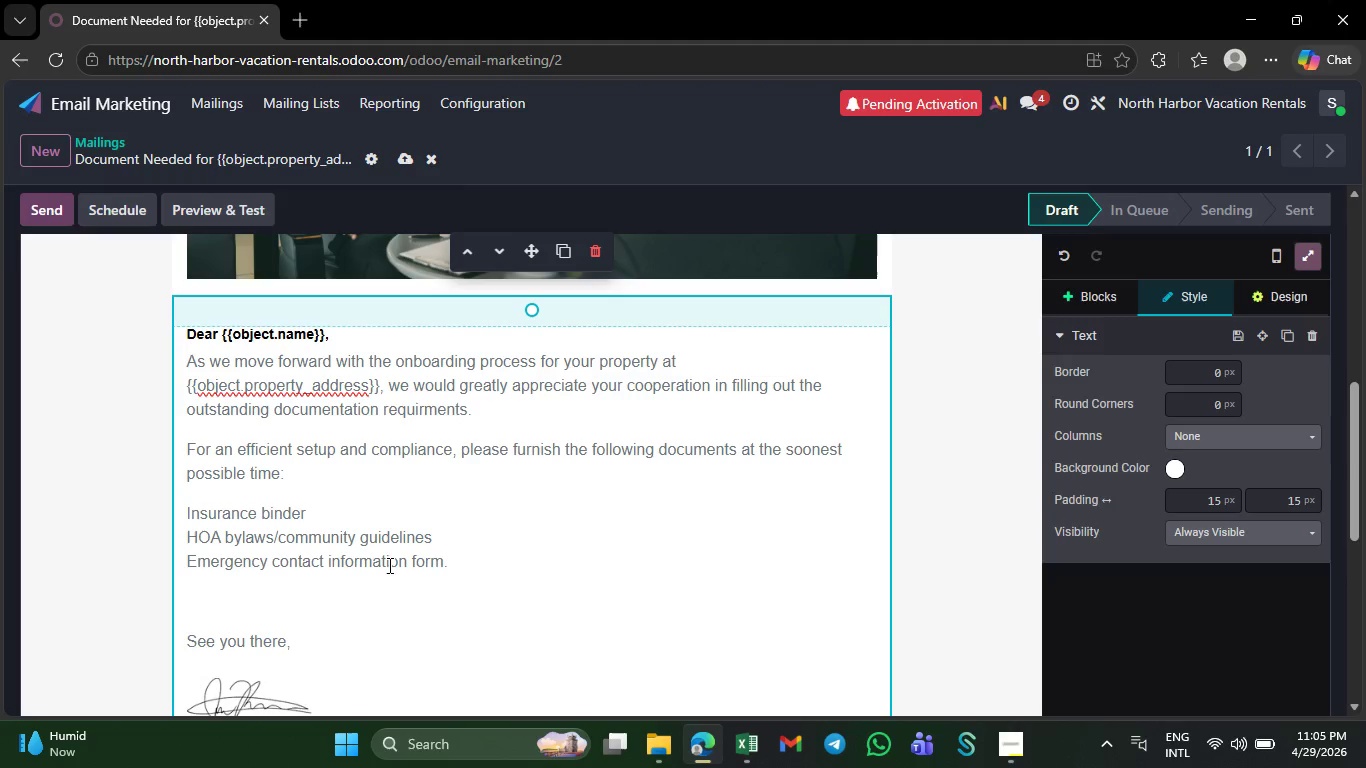 
left_click_drag(start_coordinate=[473, 576], to_coordinate=[186, 507])
 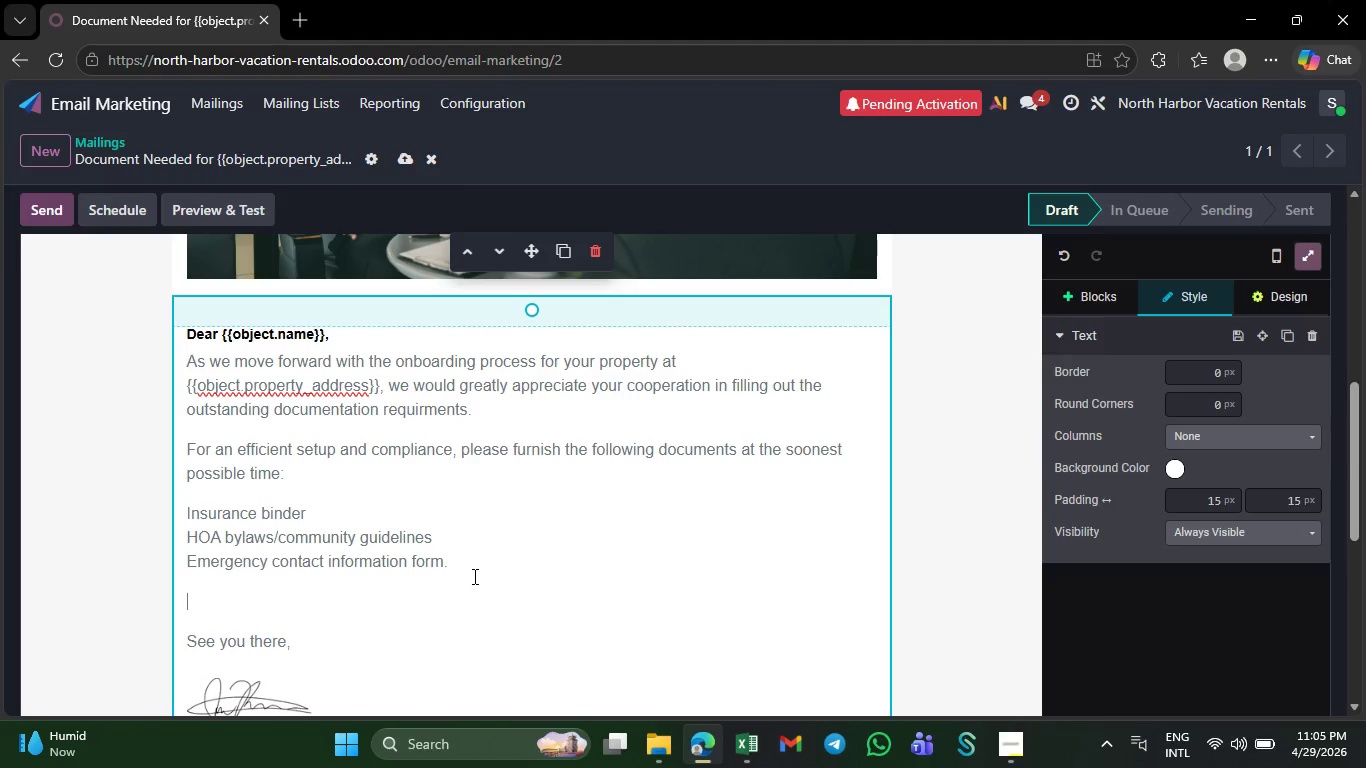 
left_click([517, 476])
 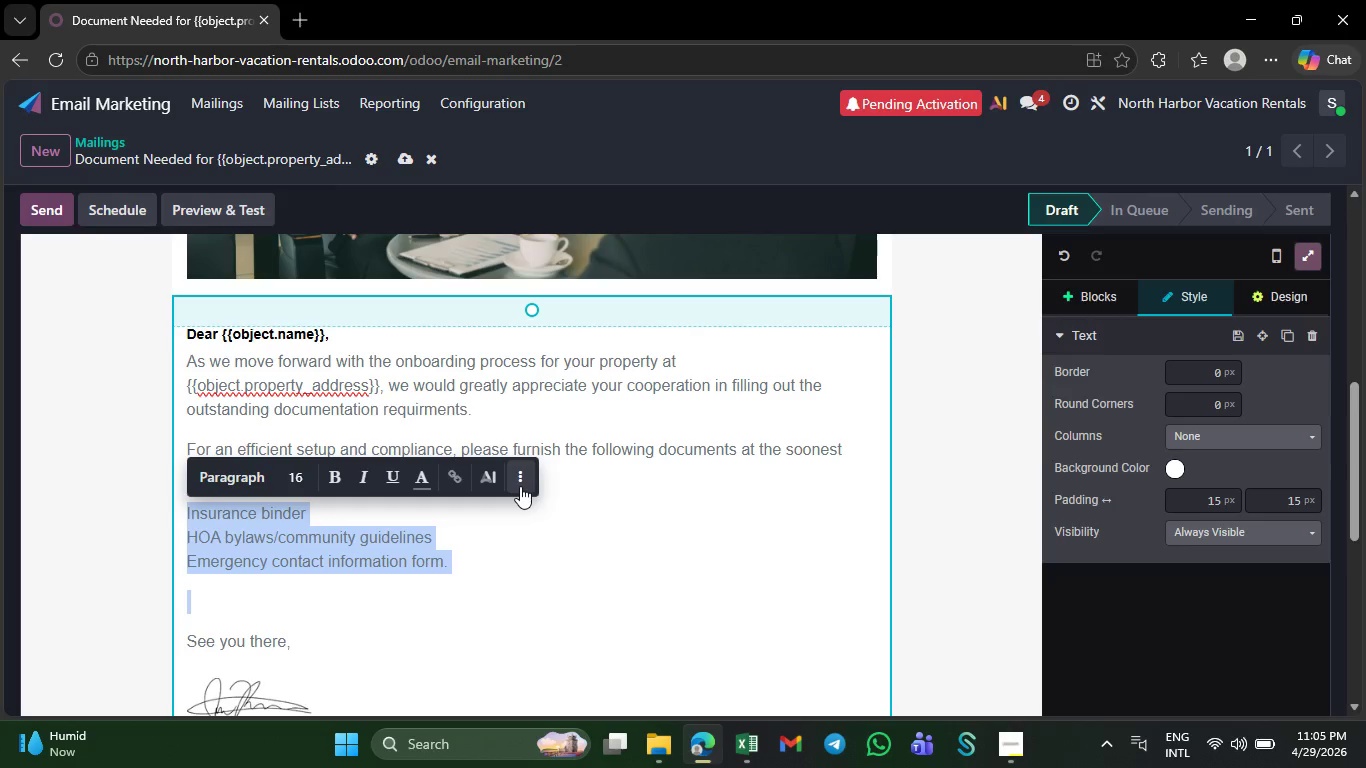 
mouse_move([579, 477])
 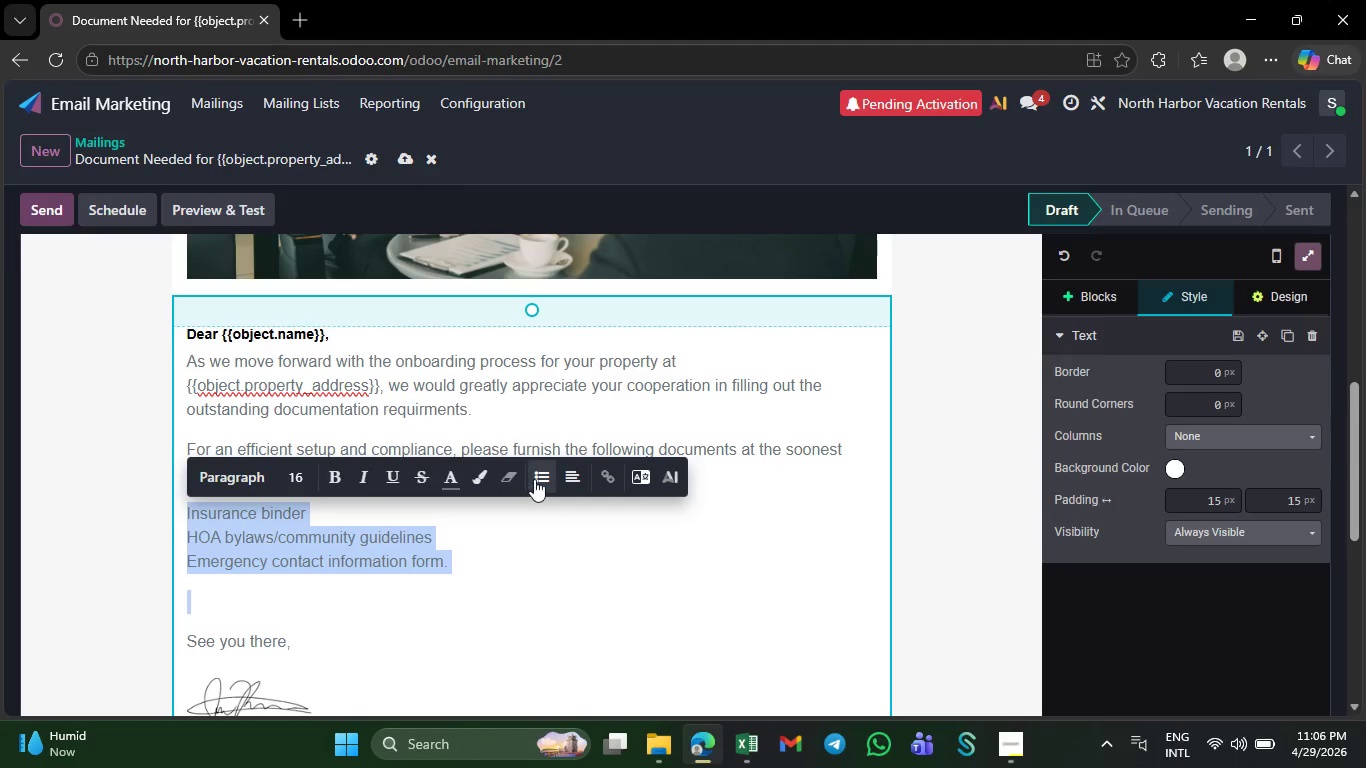 
left_click([542, 479])
 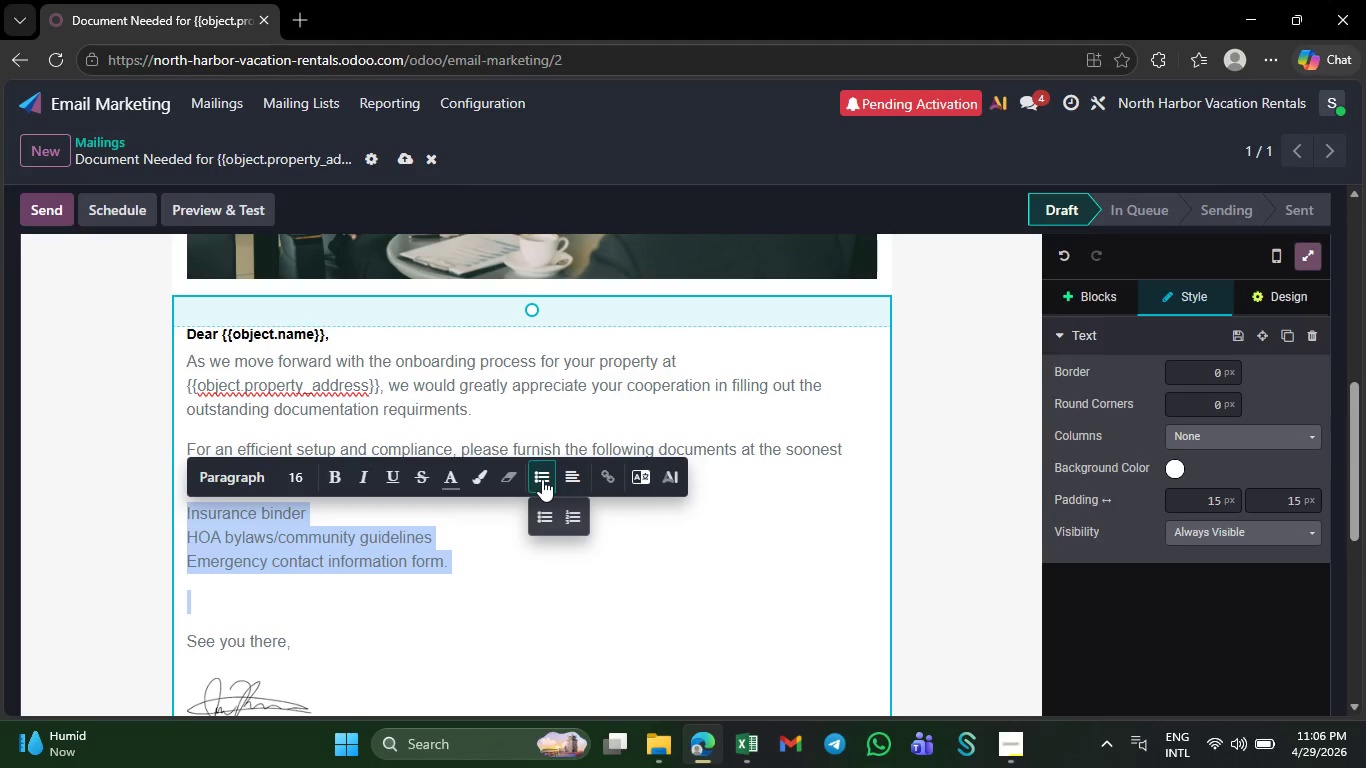 
left_click([545, 520])
 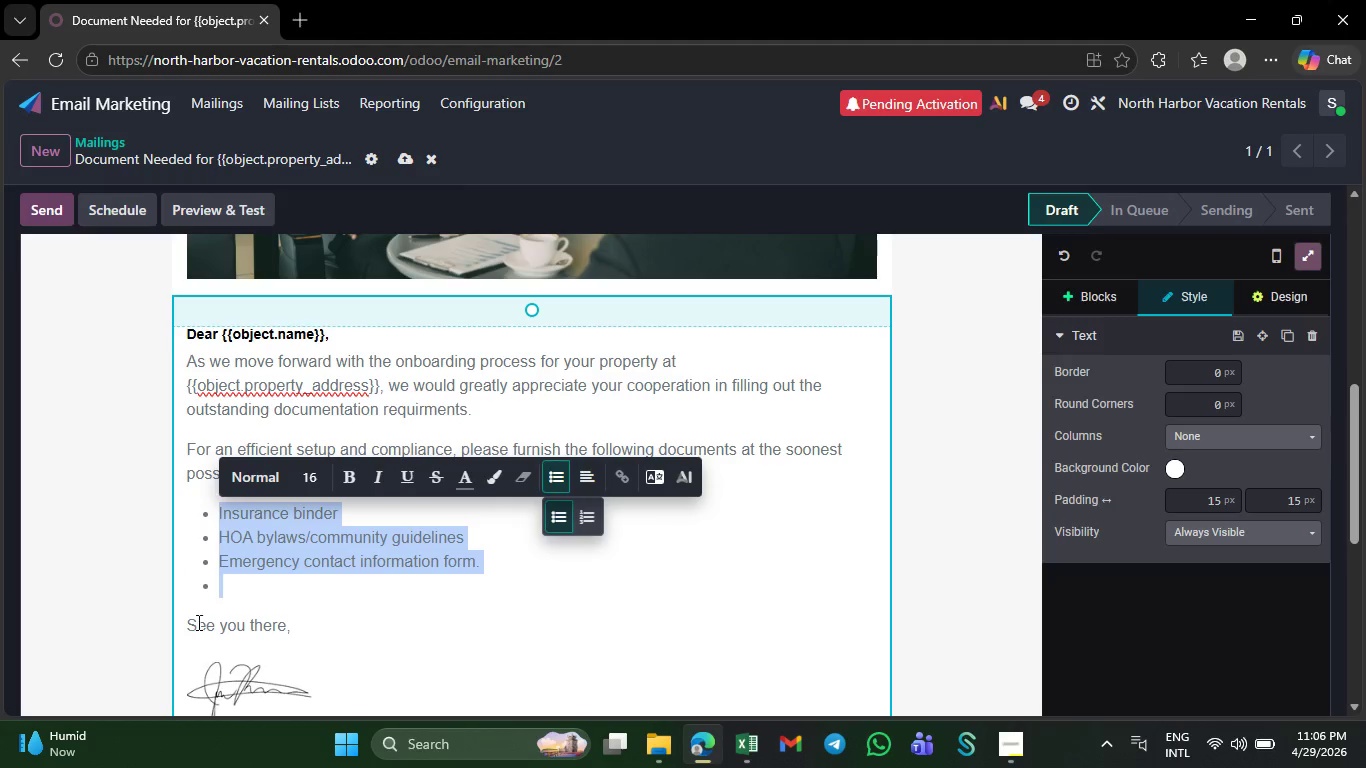 
left_click([213, 586])
 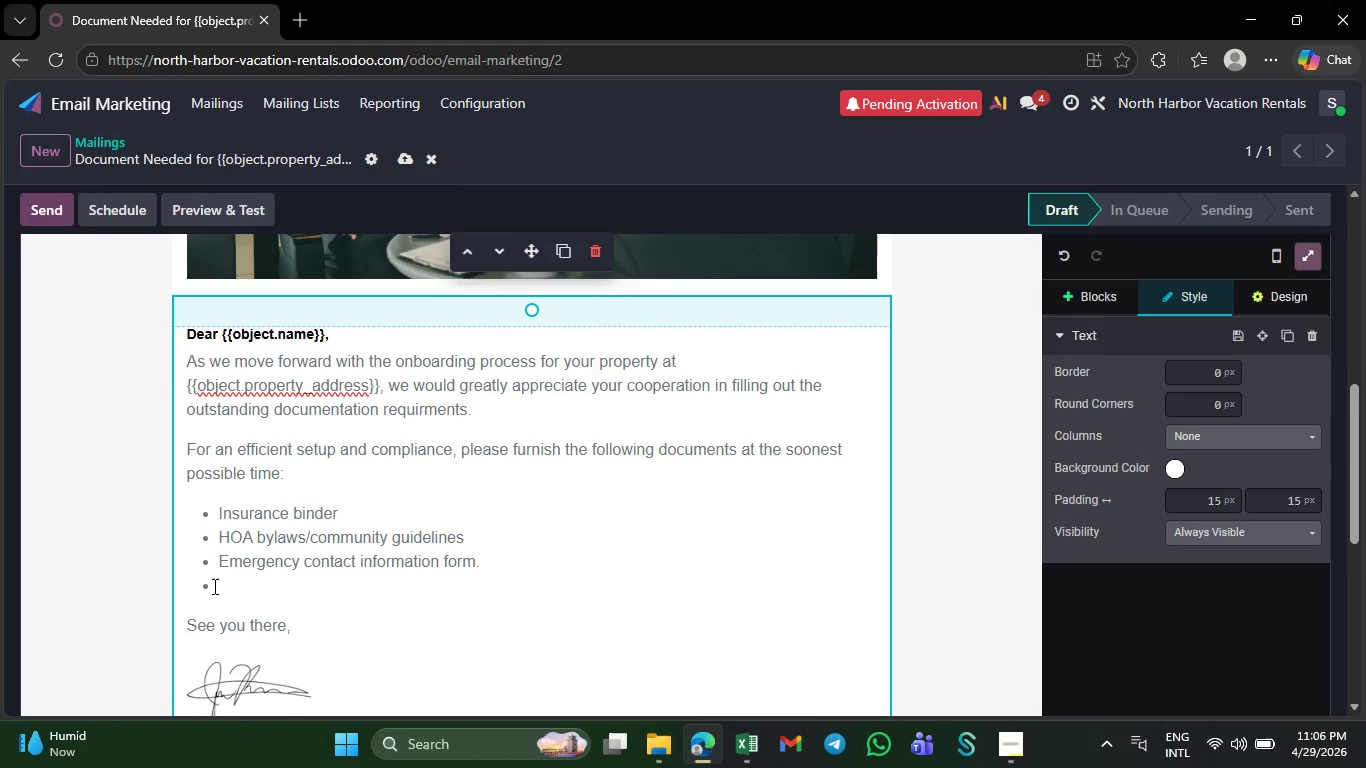 
key(Backspace)
 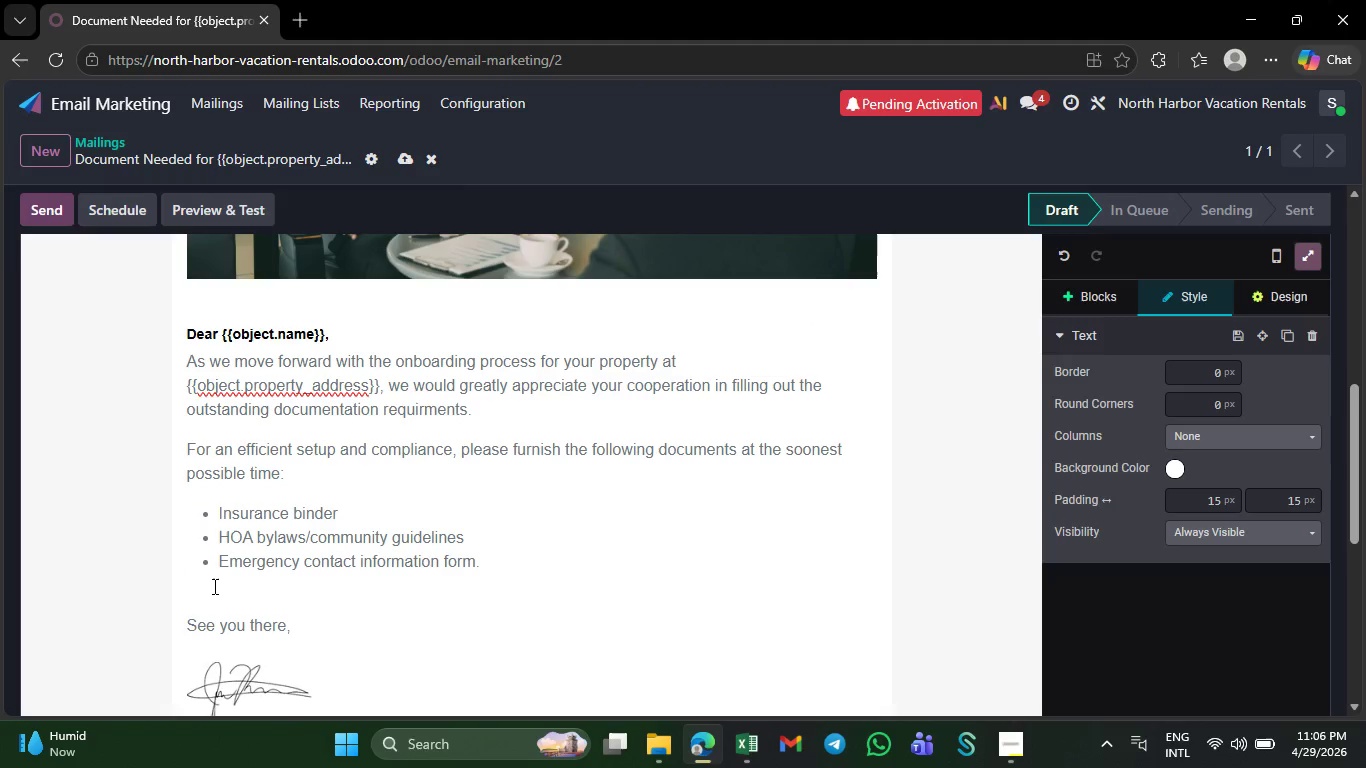 
key(Backspace)
 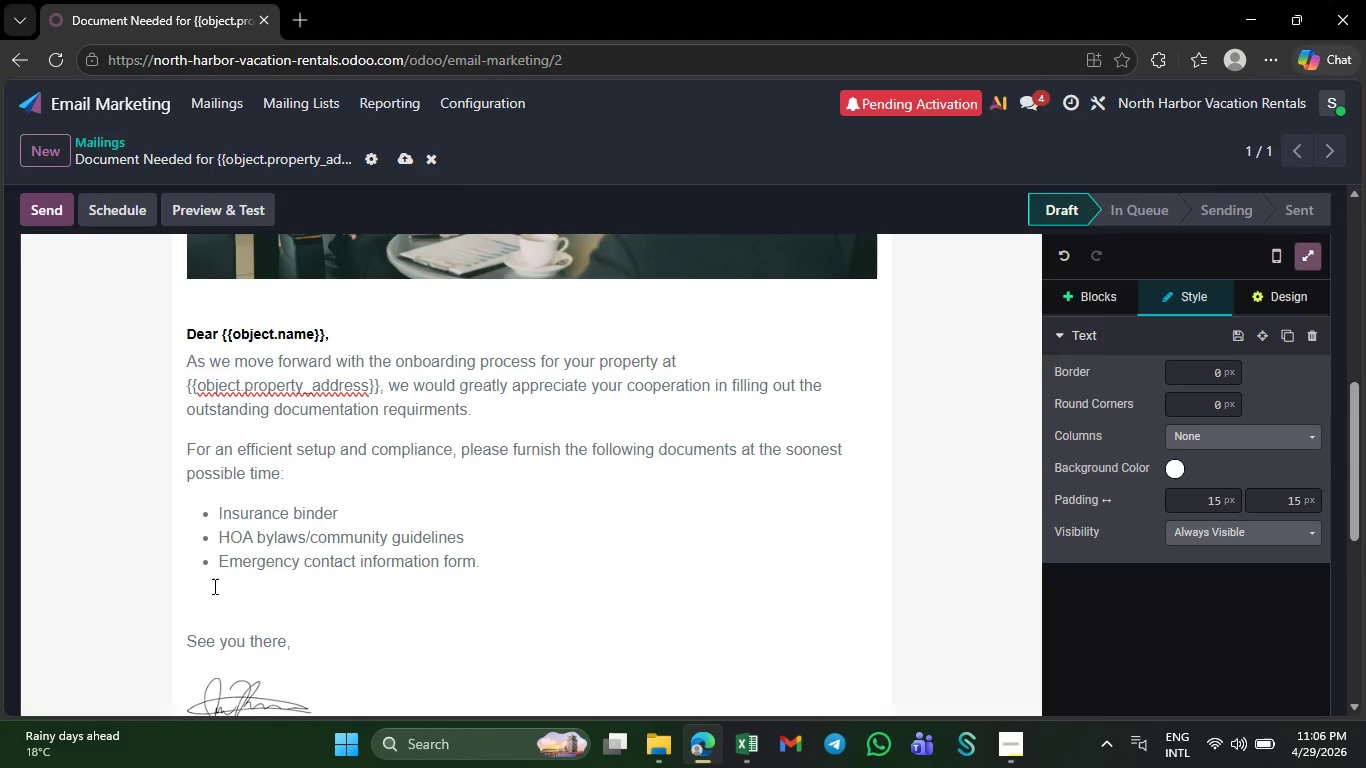 
wait(8.12)
 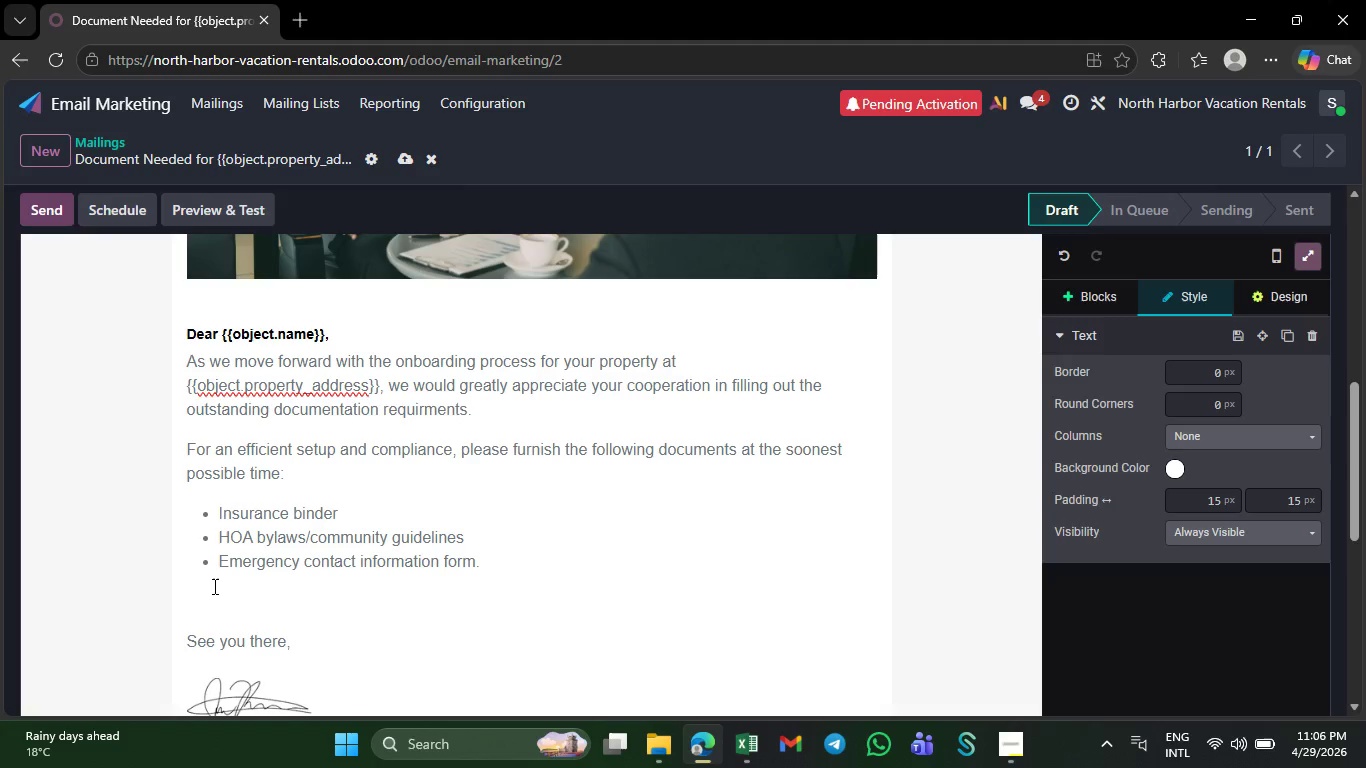 
type(your)
key(Backspace)
key(Backspace)
key(Backspace)
key(Backspace)
type(YO)
key(Backspace)
type(our promotr )
key(Backspace)
key(Backspace)
type(e )
 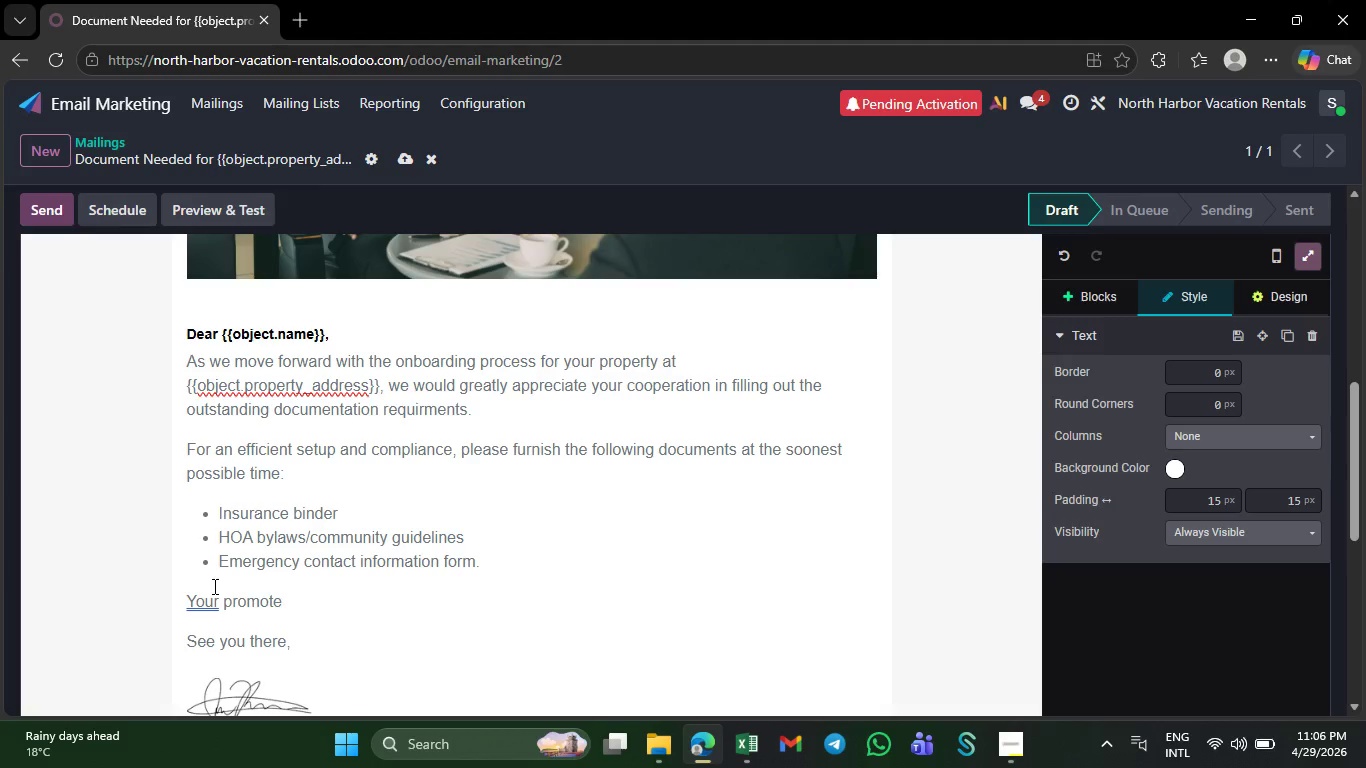 
type(submission )
 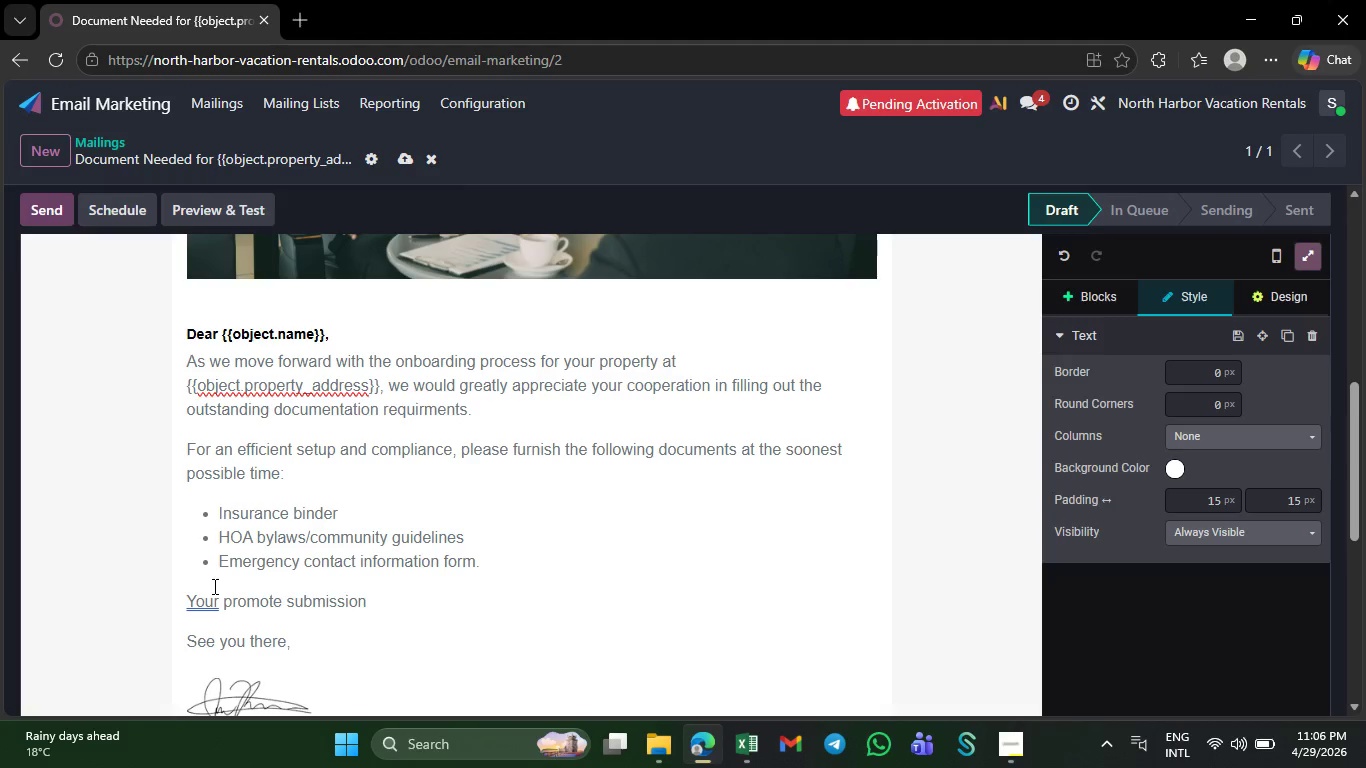 
type(of the above listed do )
key(Backspace)
 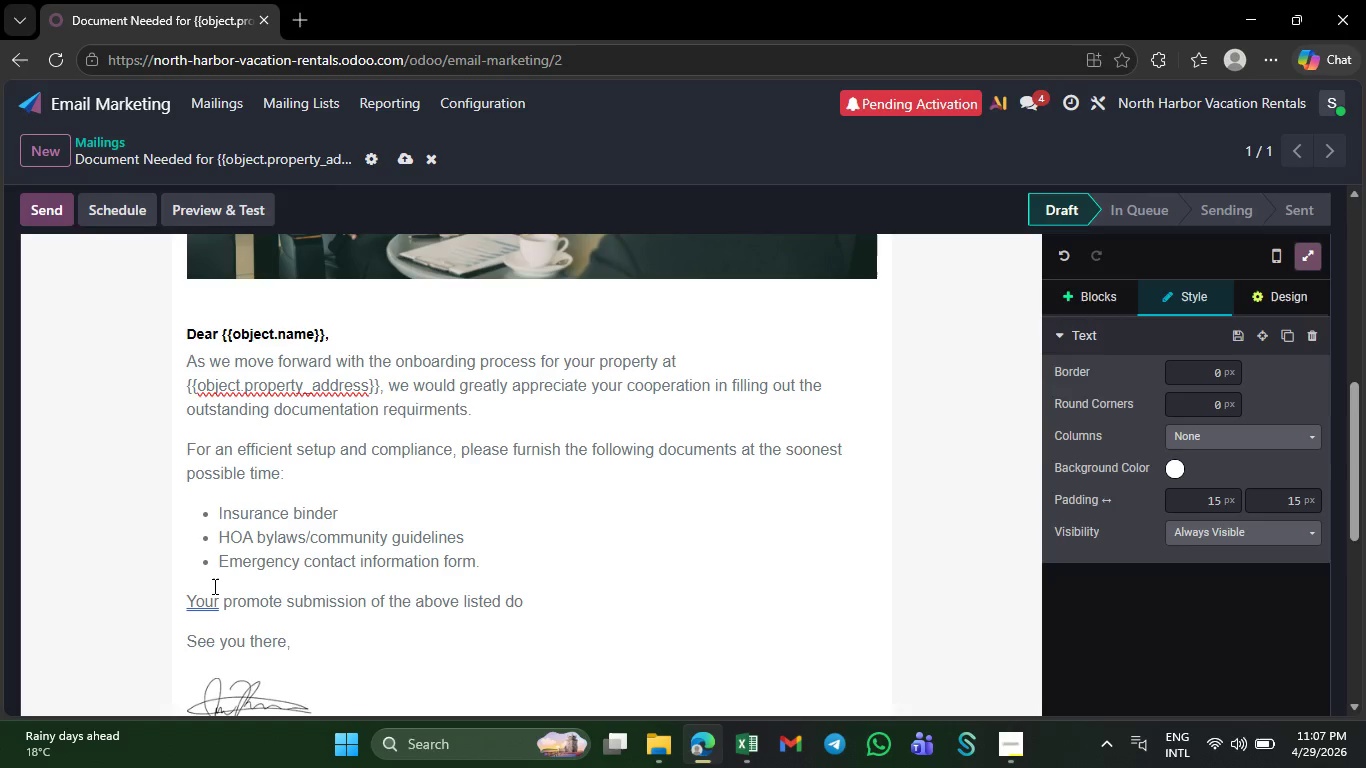 
type(cu)
key(Tab)
type( will allow us to establish a s)
 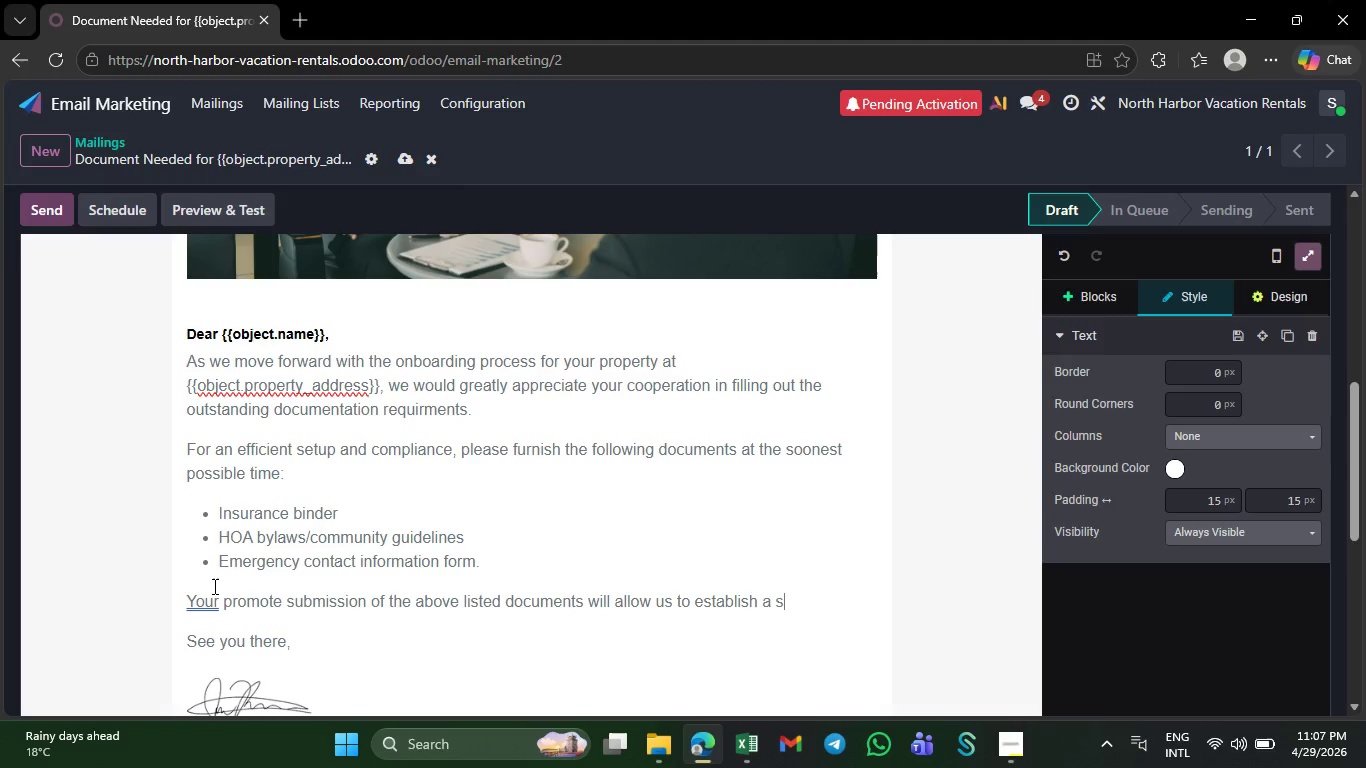 
wait(10.34)
 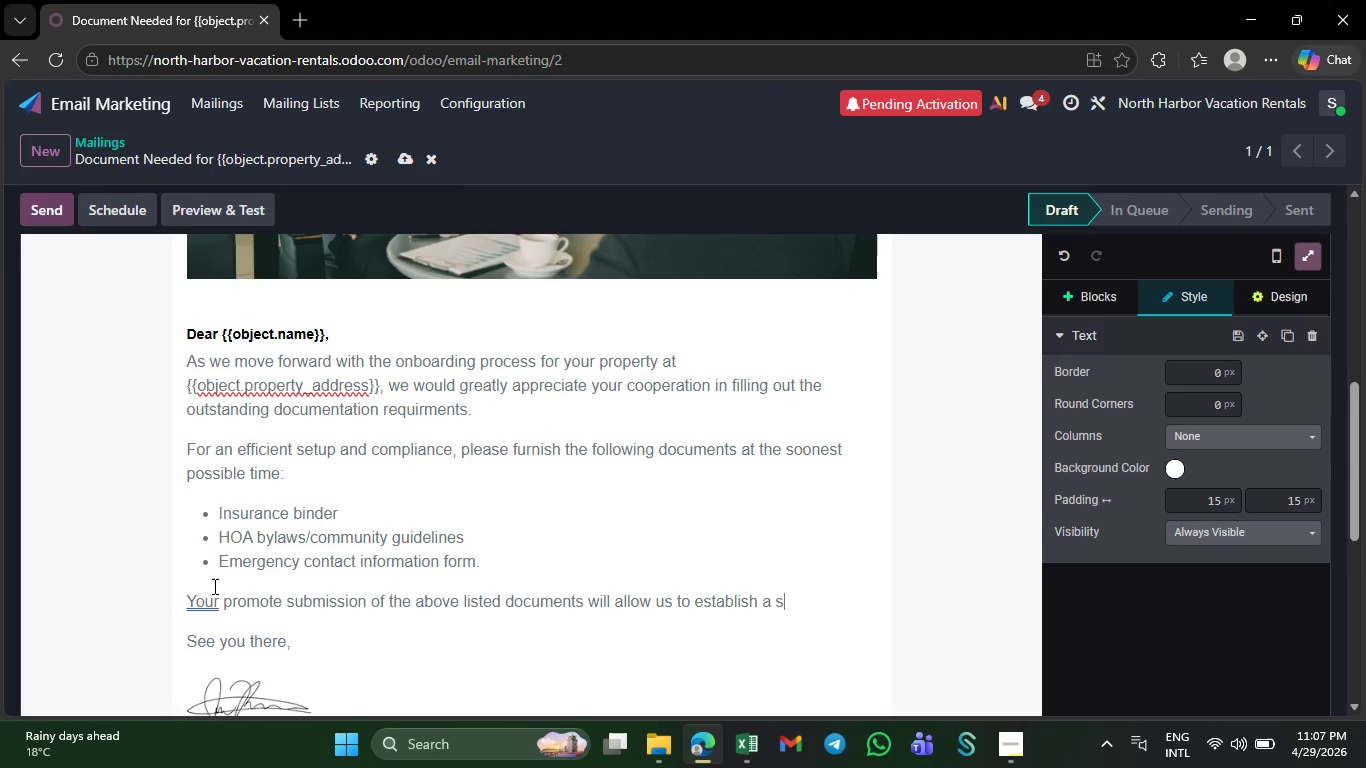 
type(chedule for your onboarding proces )
 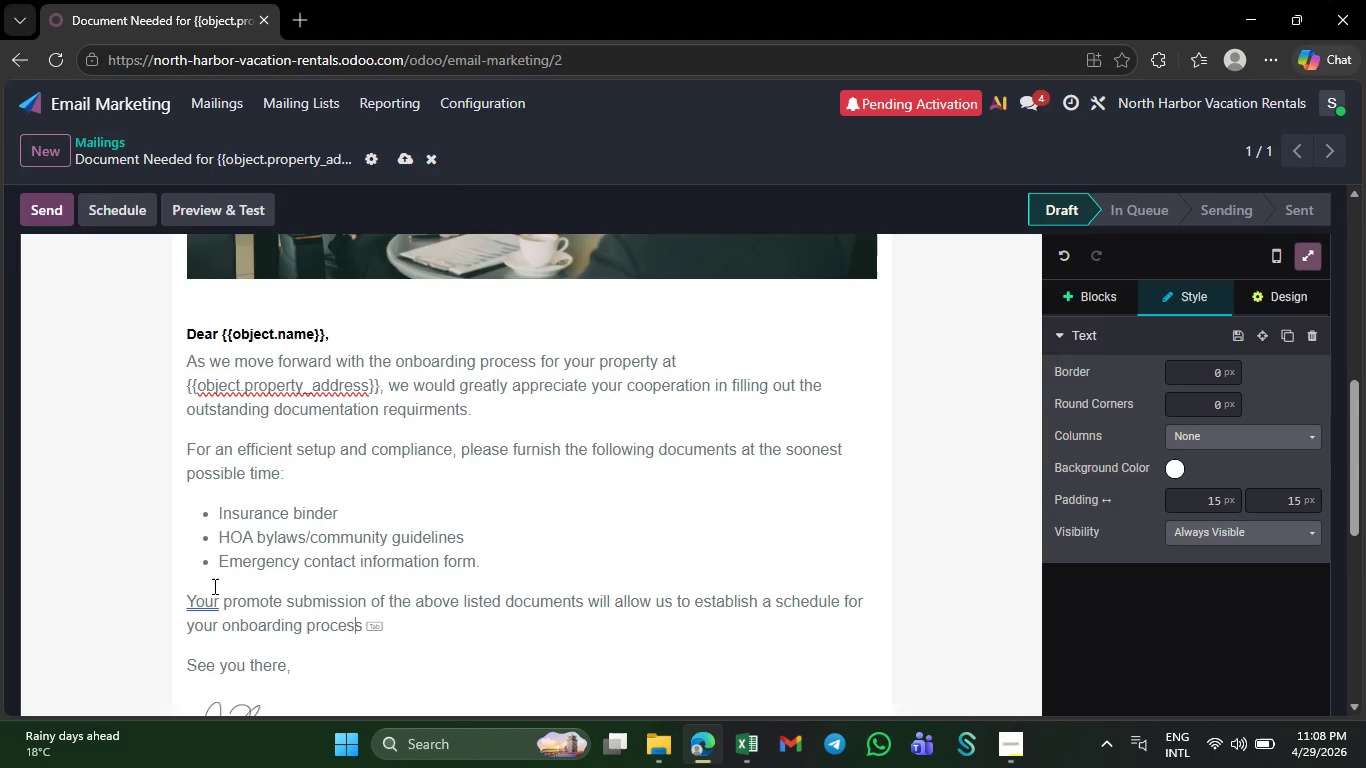 
type(ab)
key(Backspace)
type(nd )
 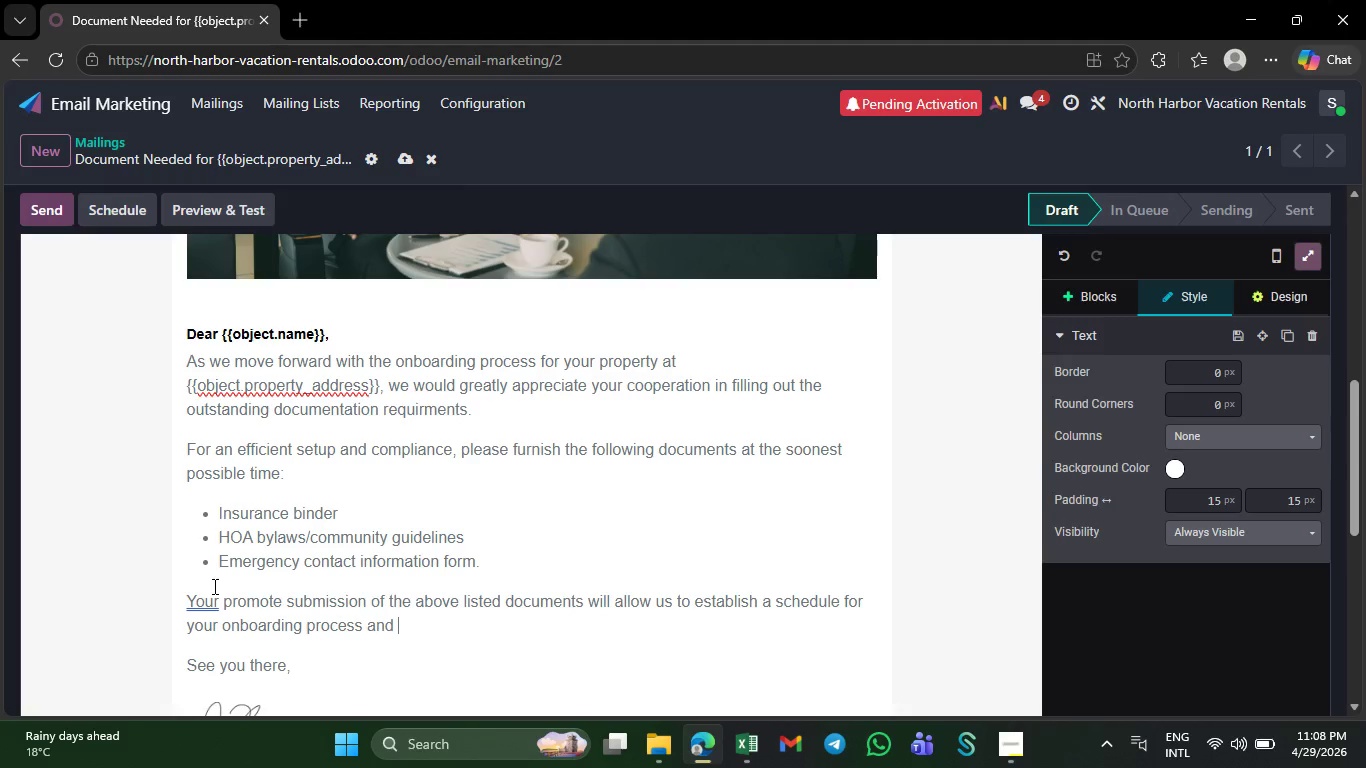 
wait(21.69)
 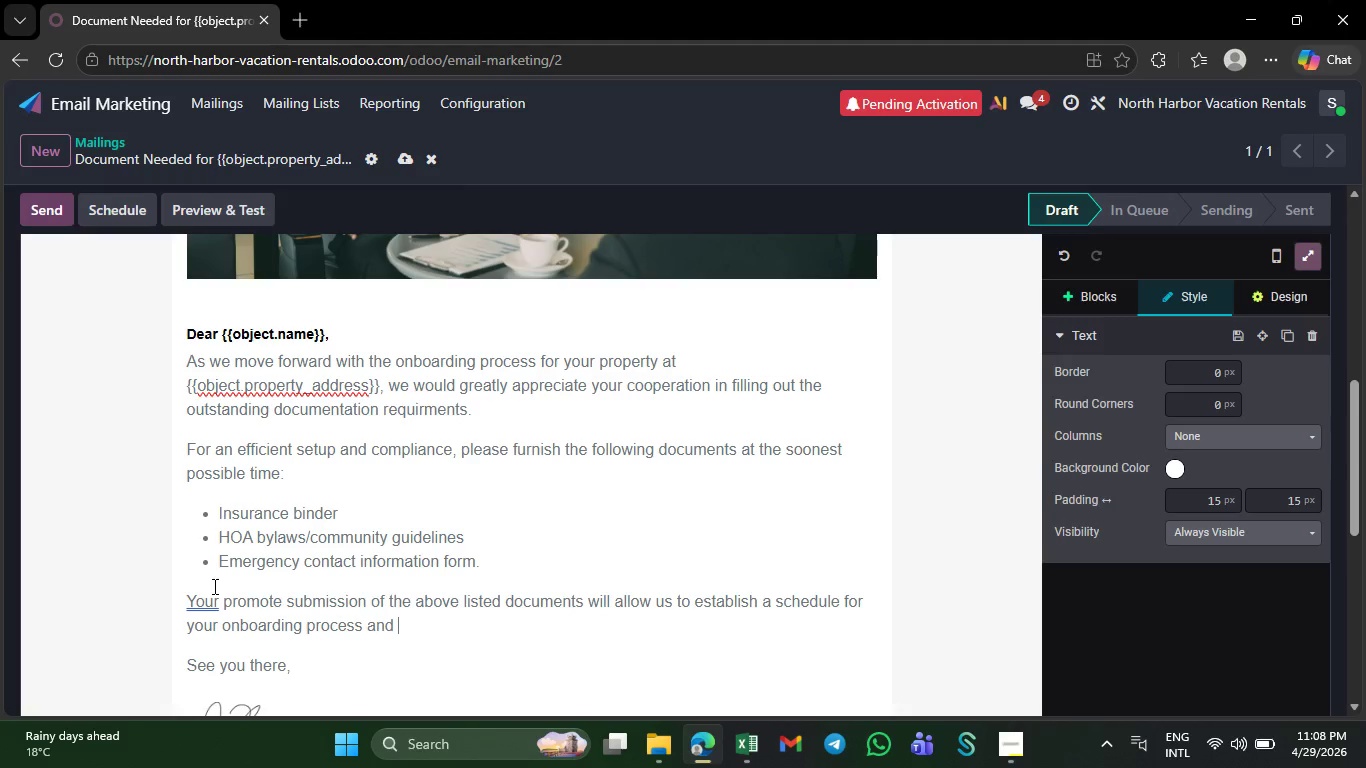 
type(fa)
 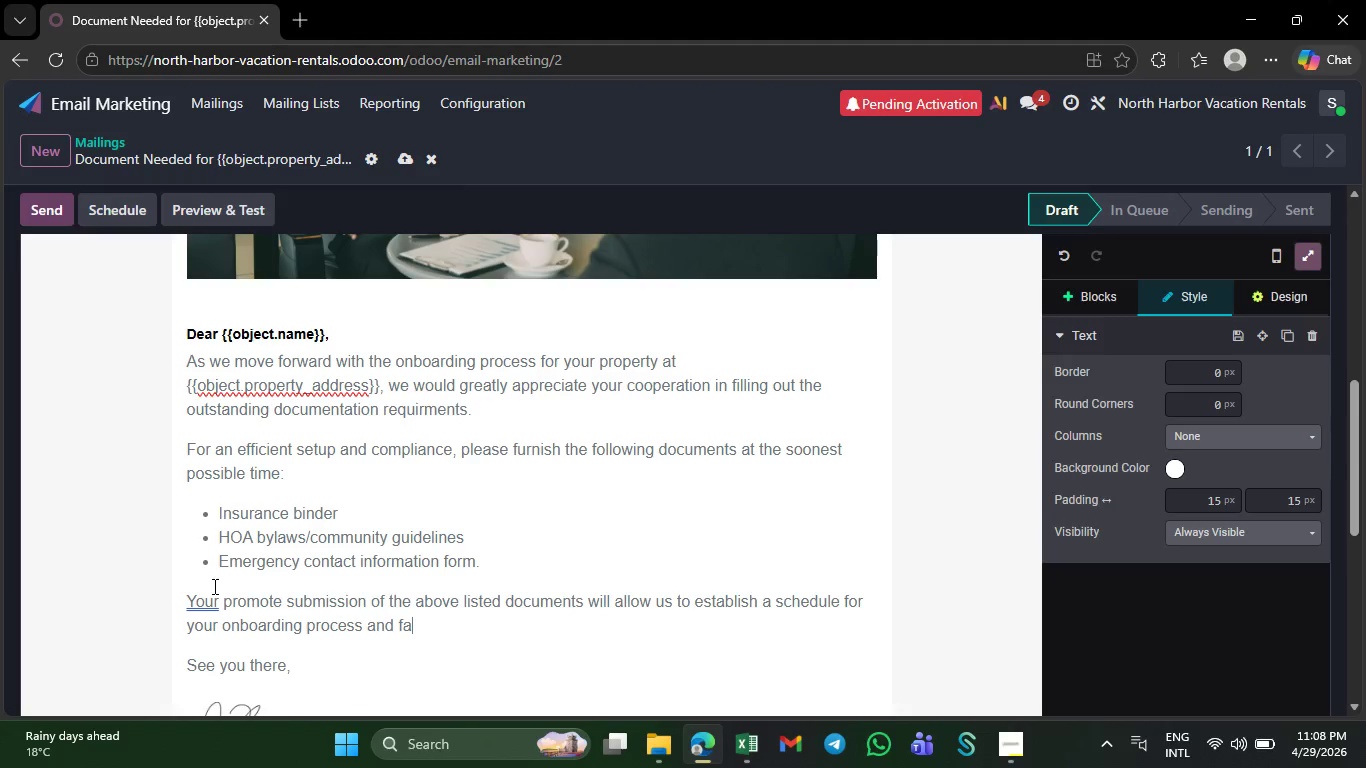 
type(cilitate the management of your propr)
key(Backspace)
type(erty.)
 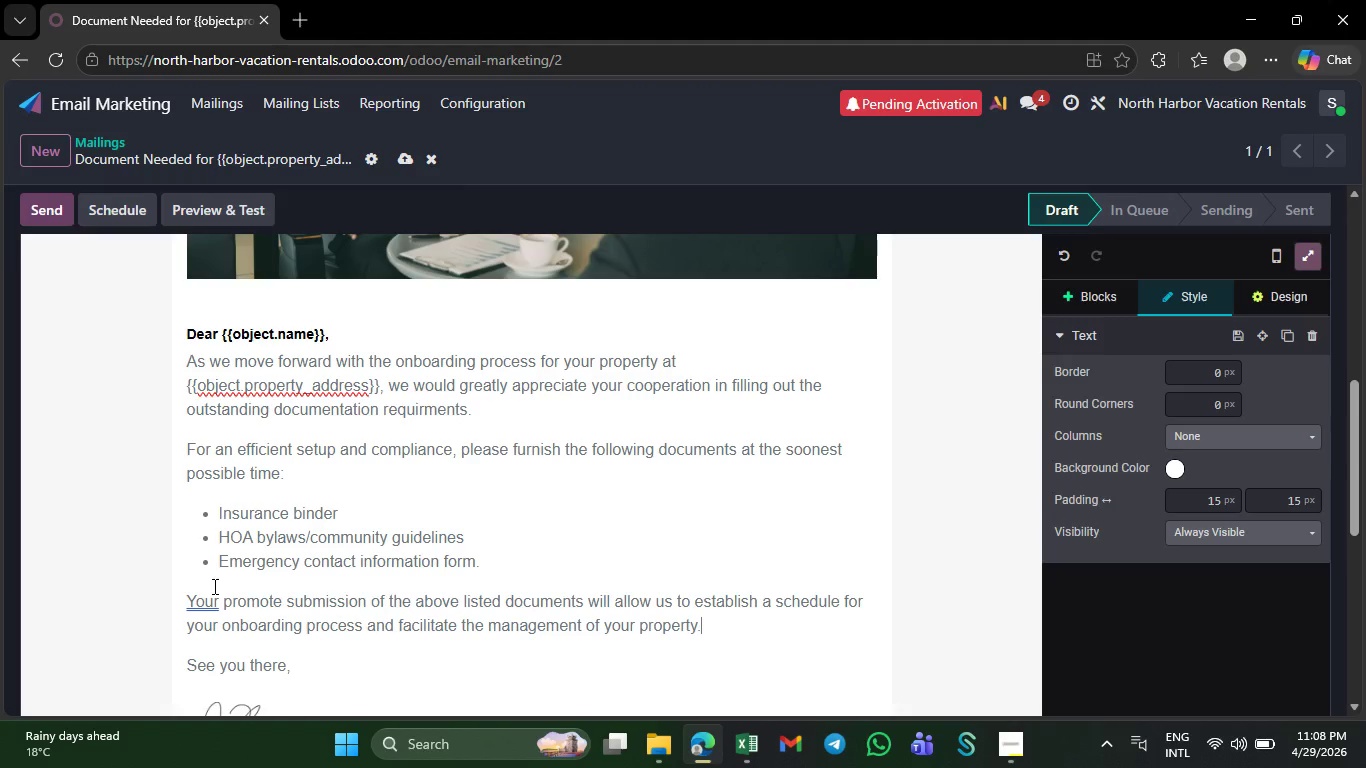 
right_click([192, 602])
 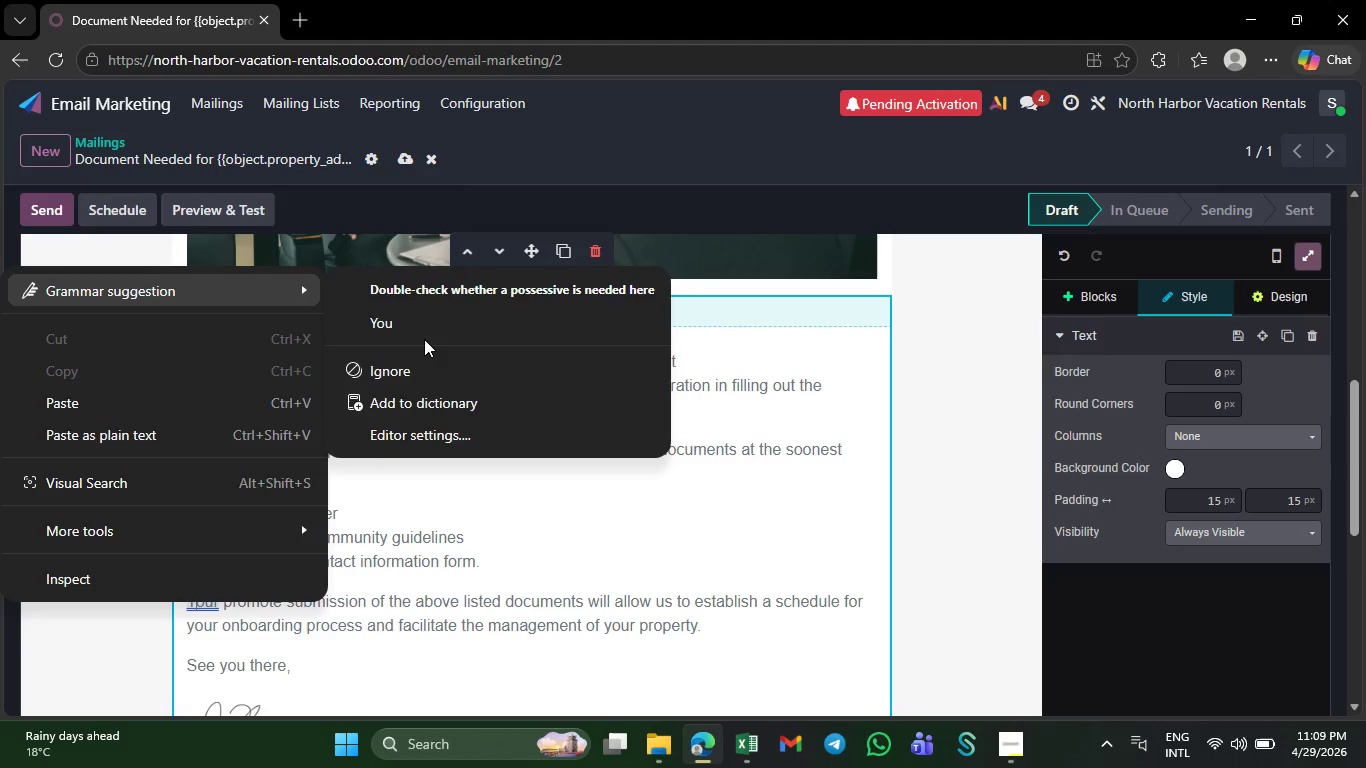 
left_click([428, 666])
 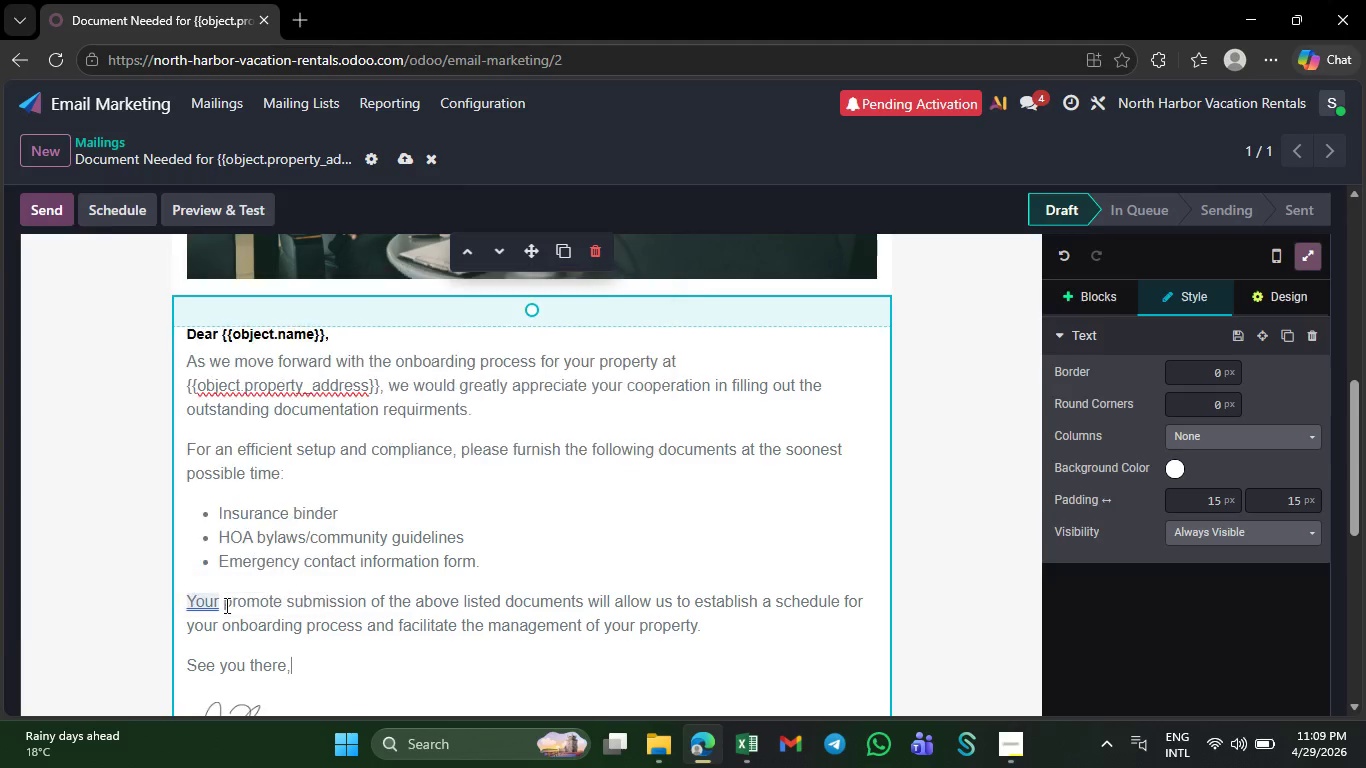 
left_click([215, 602])
 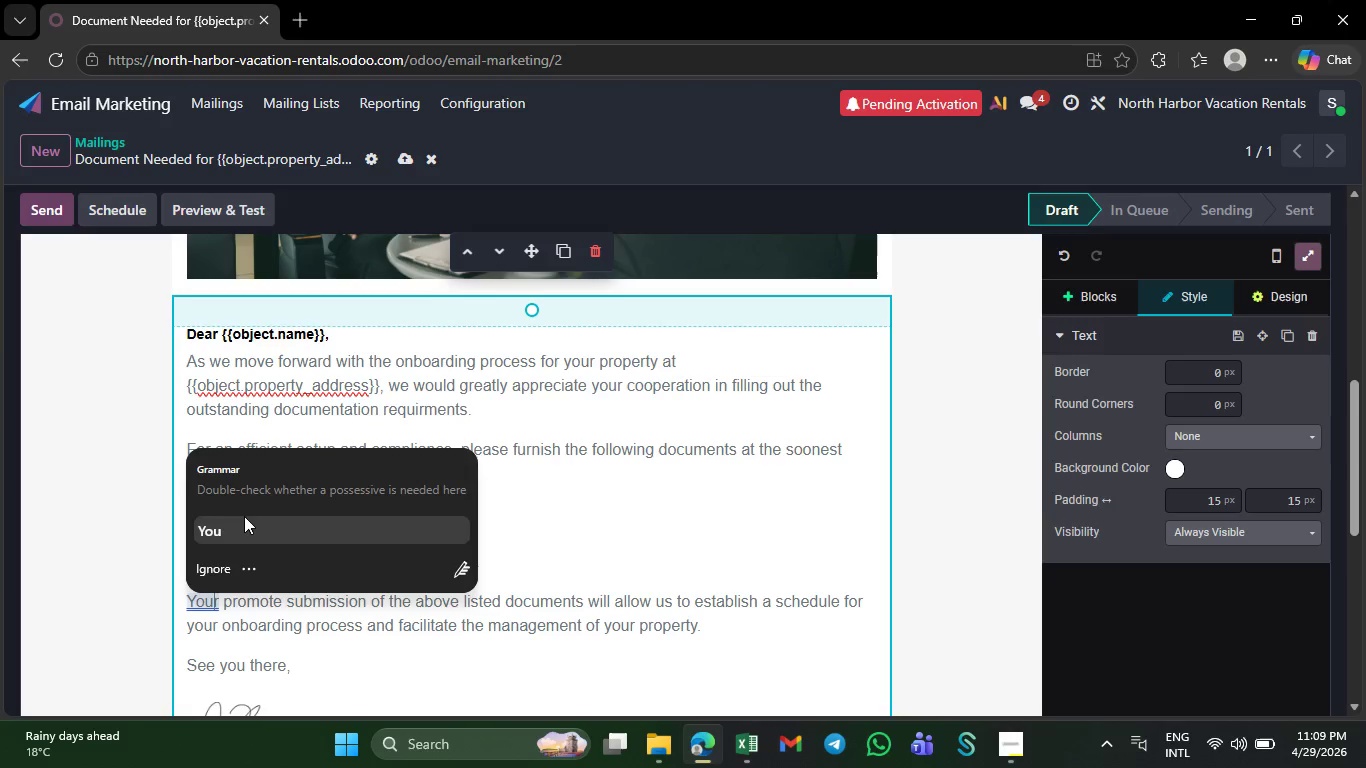 
left_click([243, 613])
 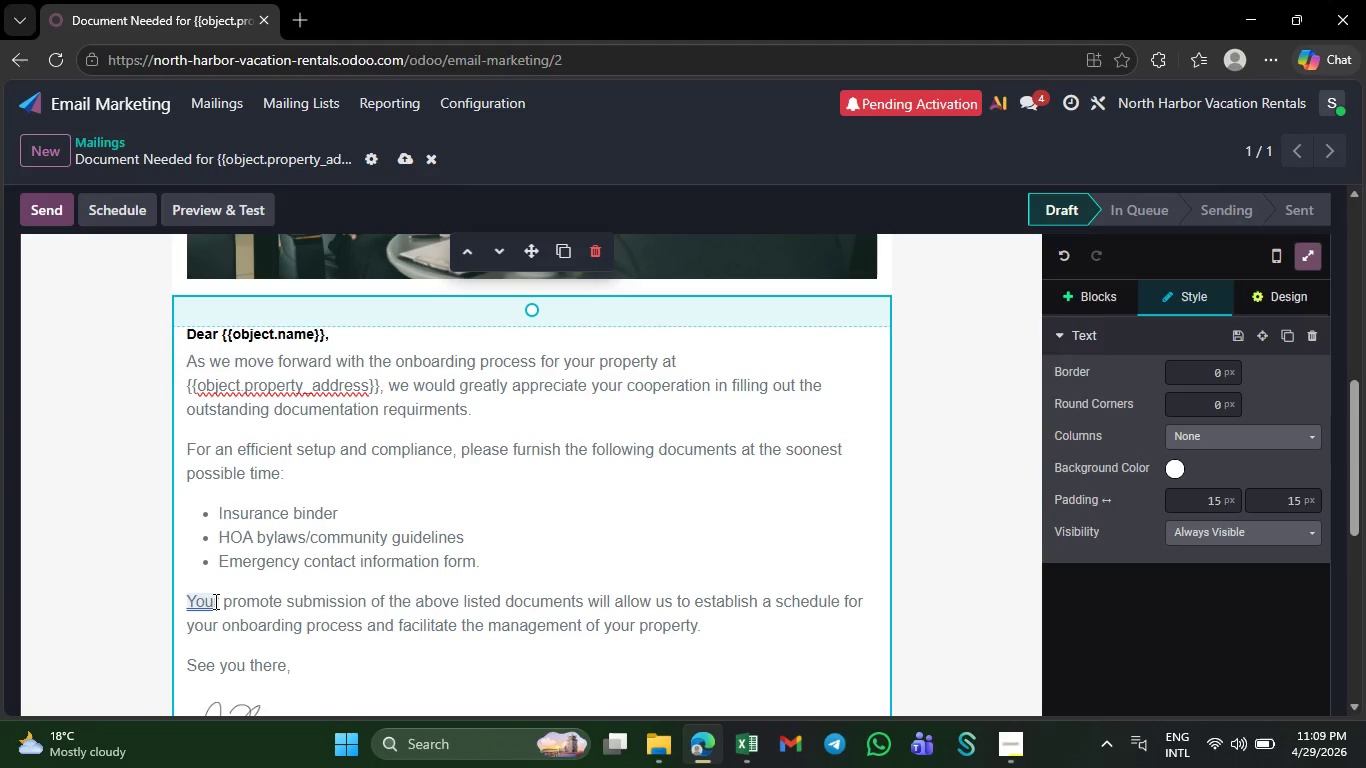 
left_click([220, 604])
 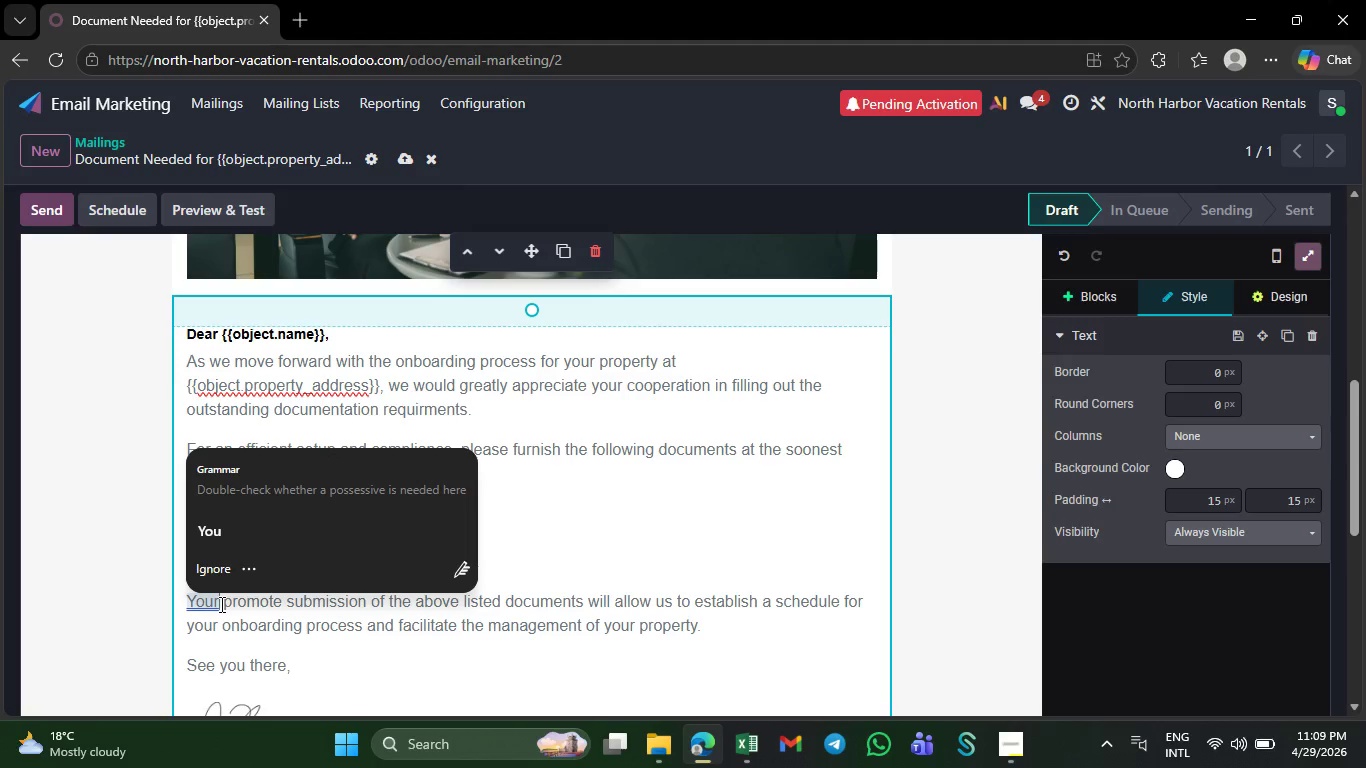 
key(Backspace)
 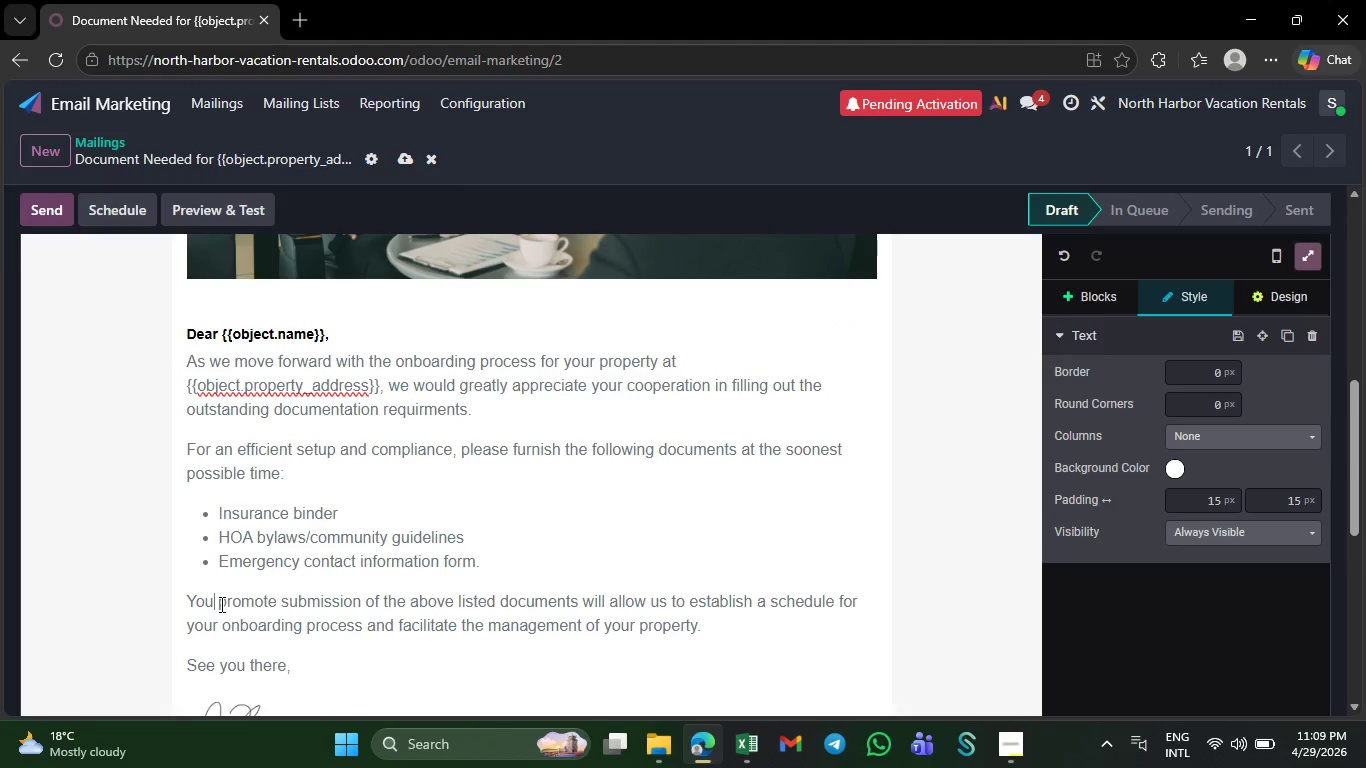 
key(R)
 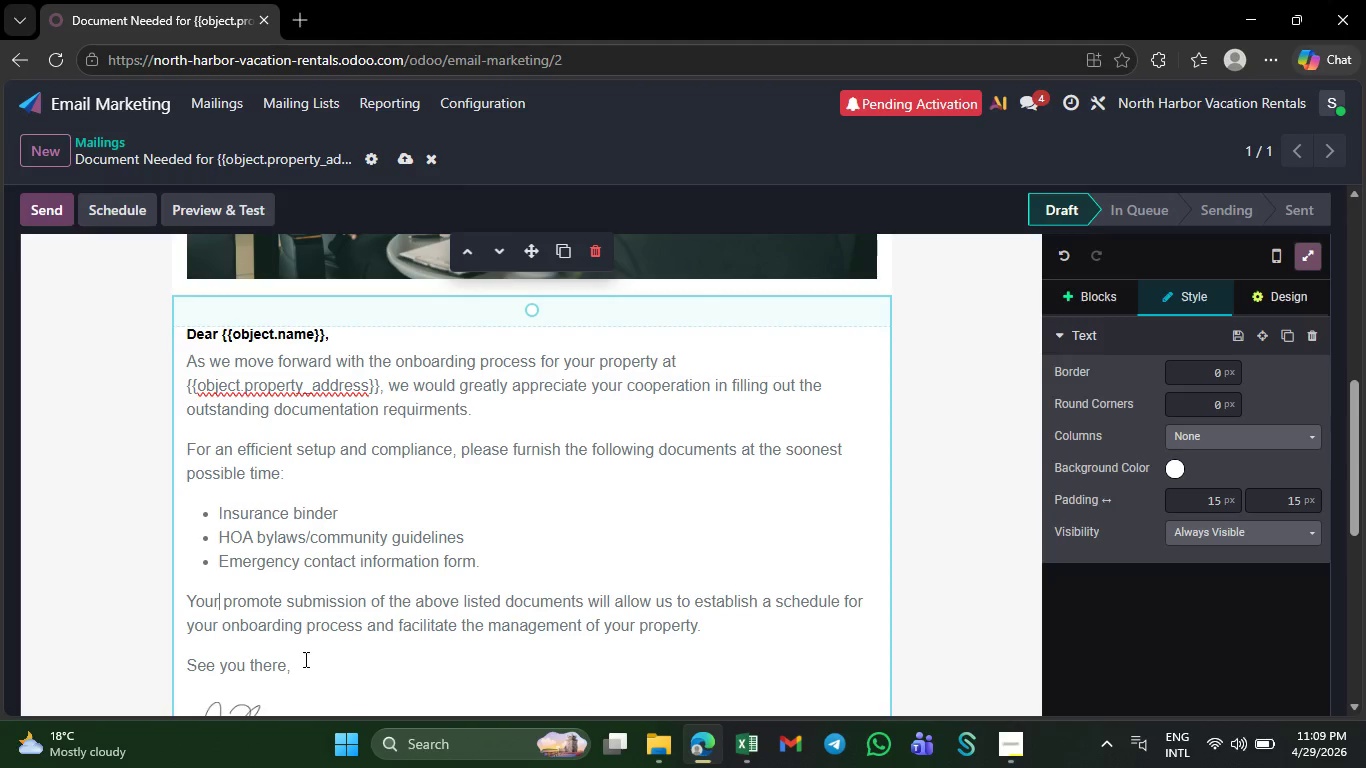 
left_click([712, 618])
 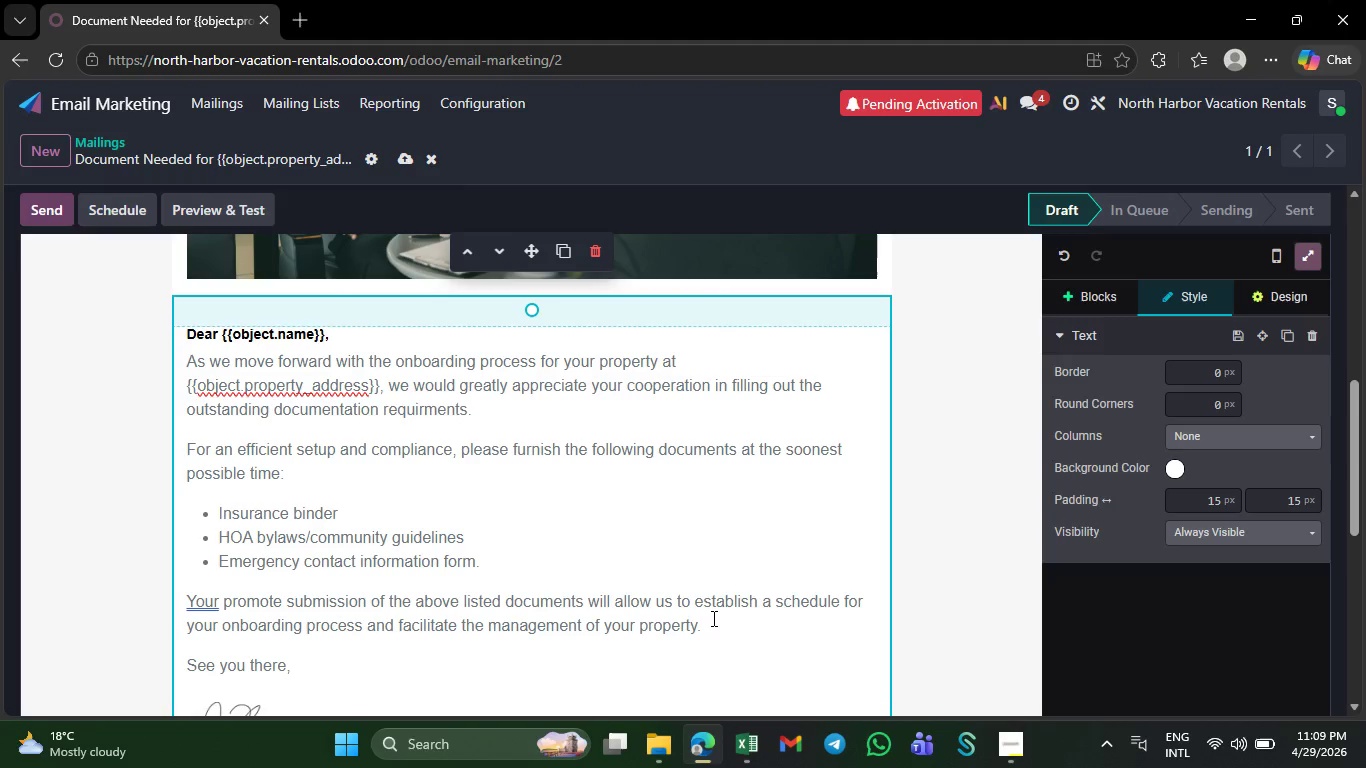 
left_click([711, 630])
 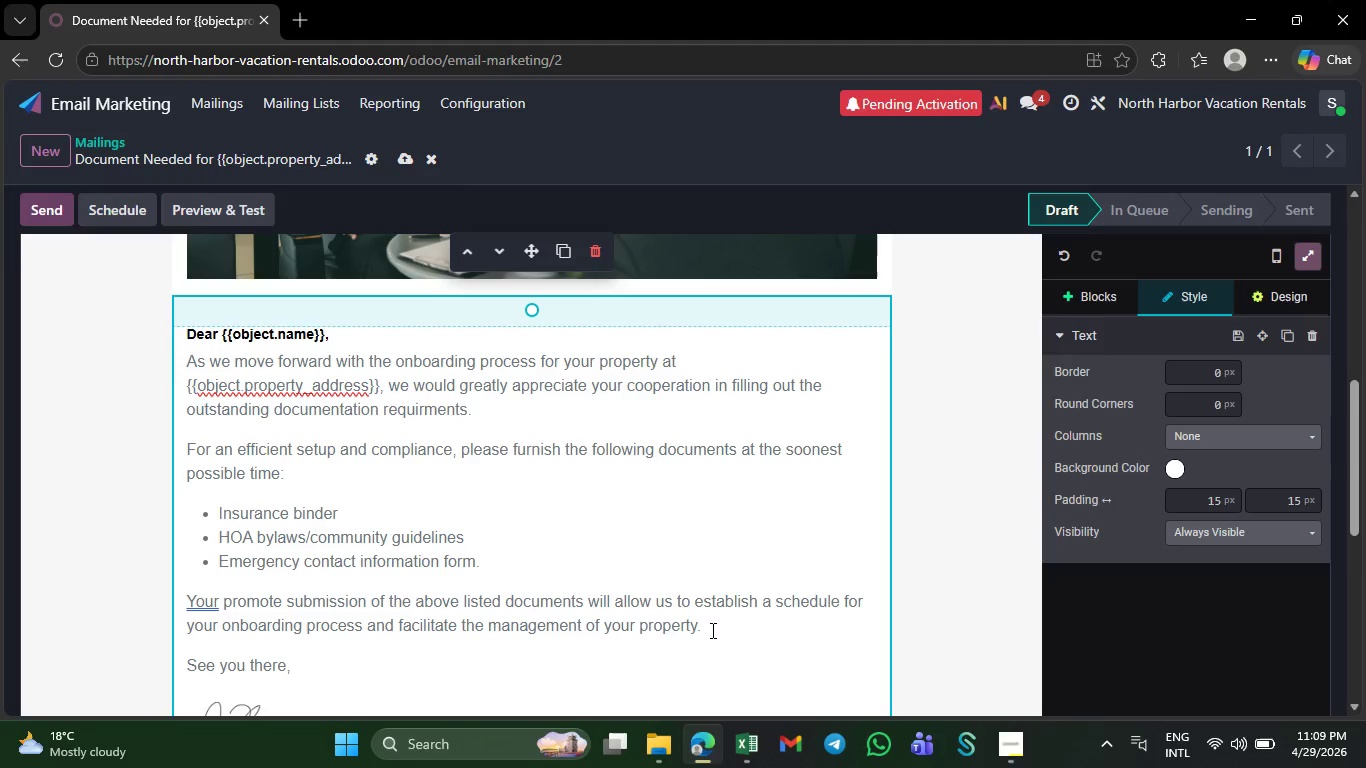 
hold_key(key=ShiftRight, duration=0.53)
 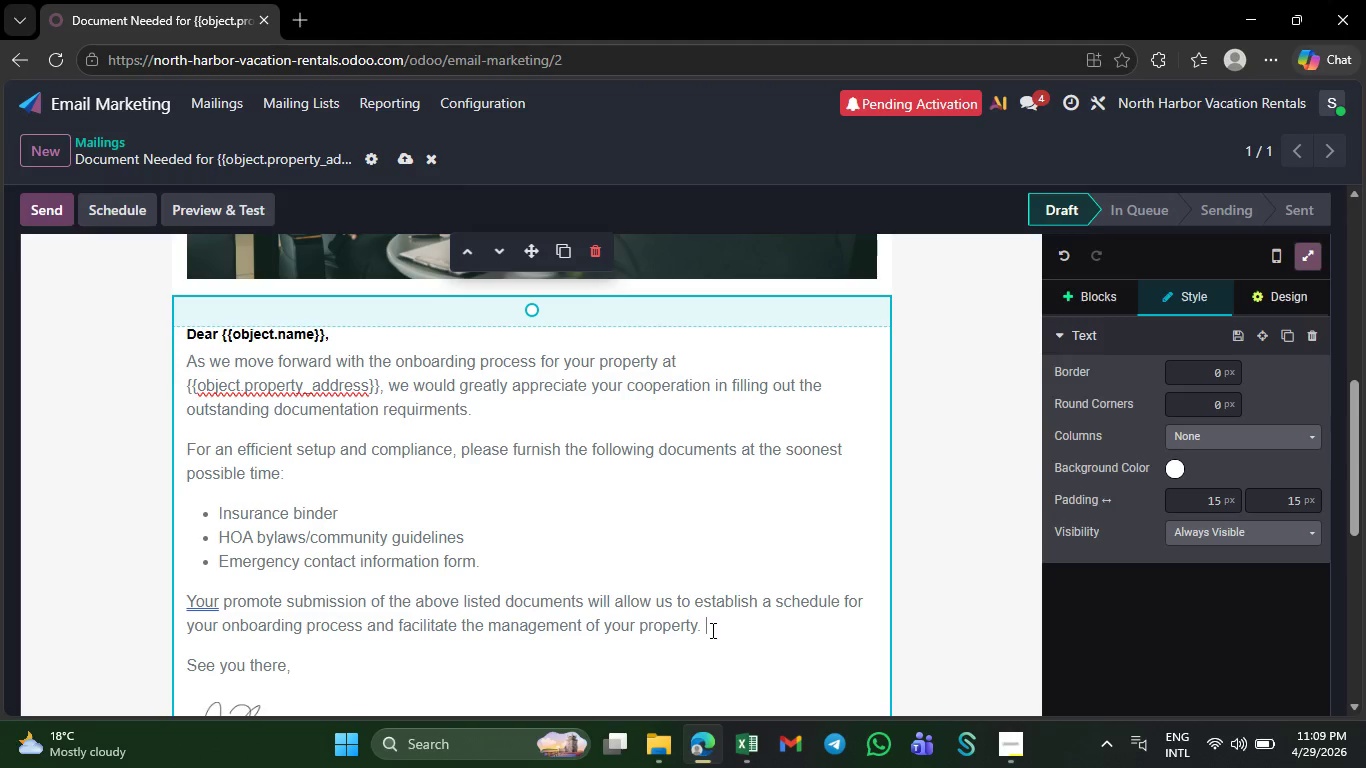 
key(NumpadEnter)
type(If you have already )
 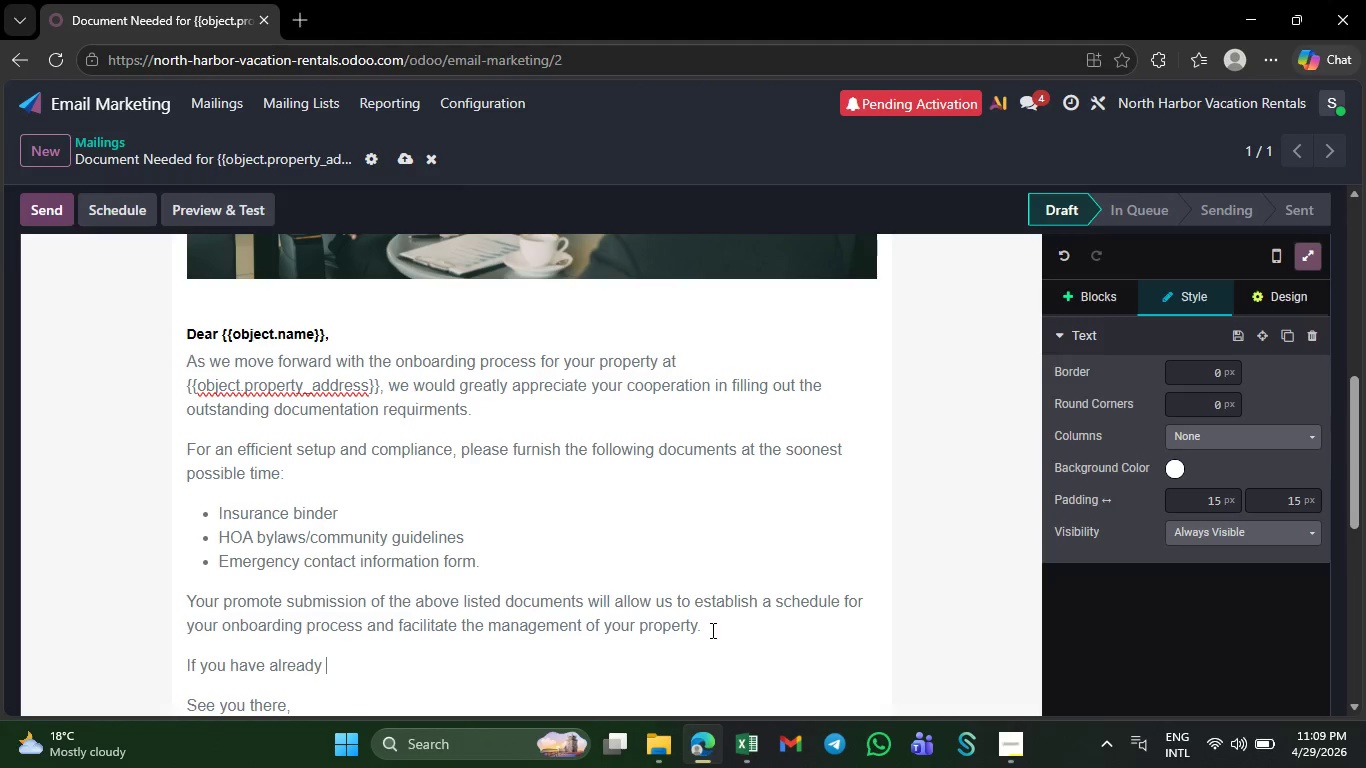 
type(furnished any of the above listed)
 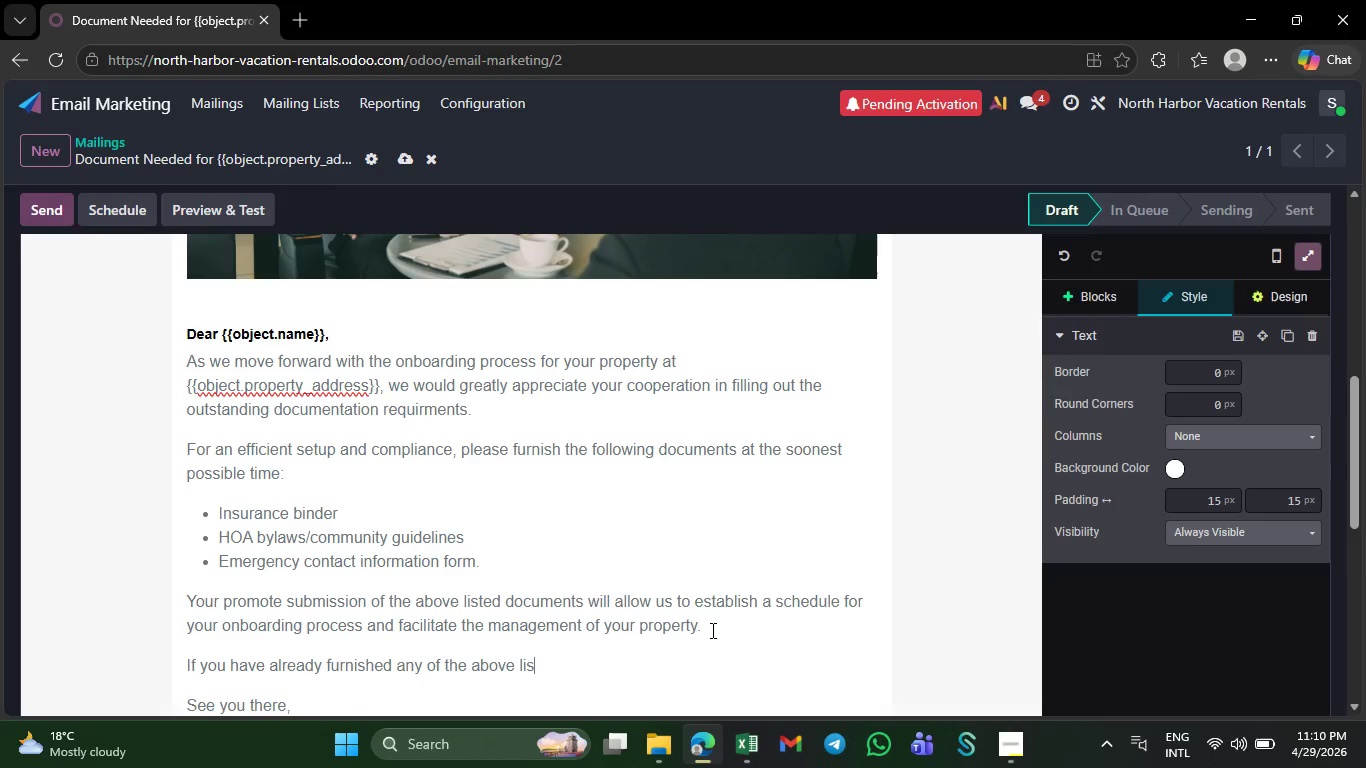 
type( documents )
key(Backspace)
type(, kindly ignore this message and thank you)
 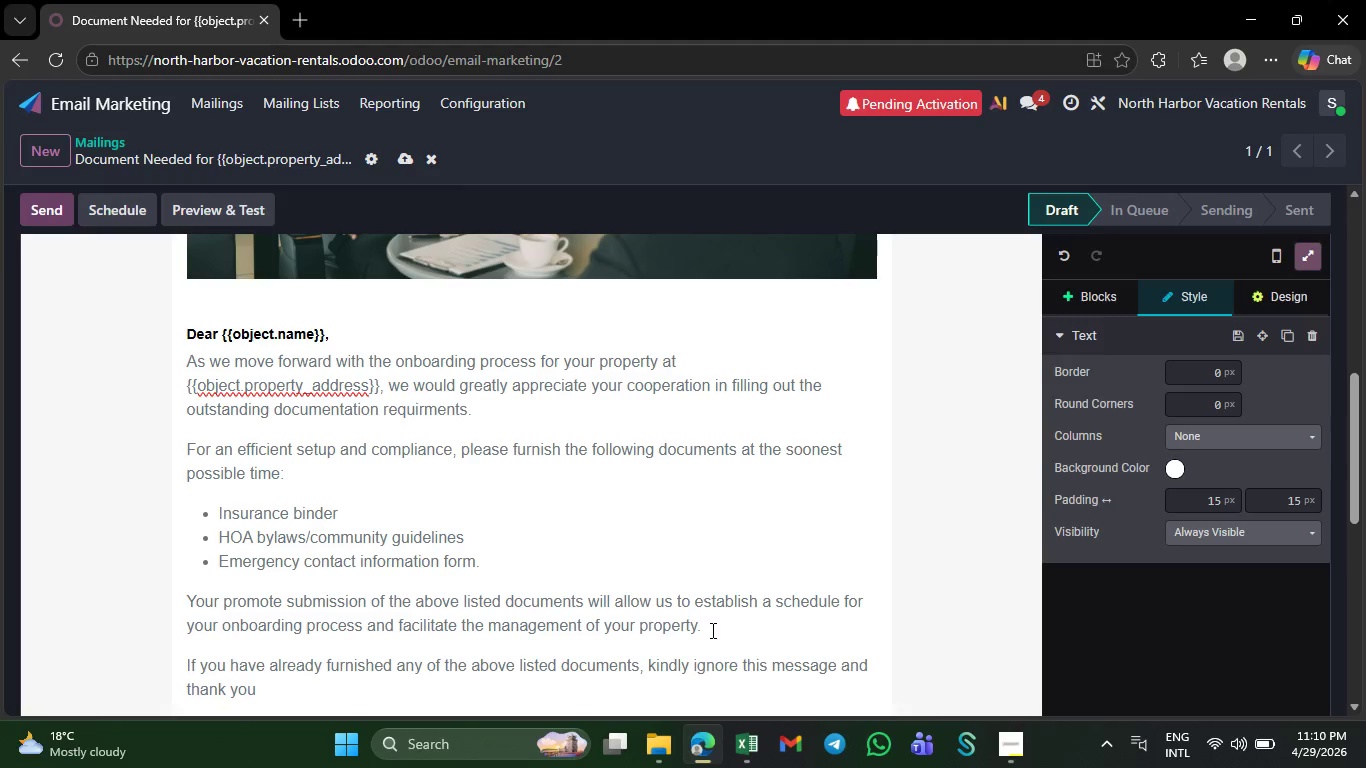 
key(Period)
 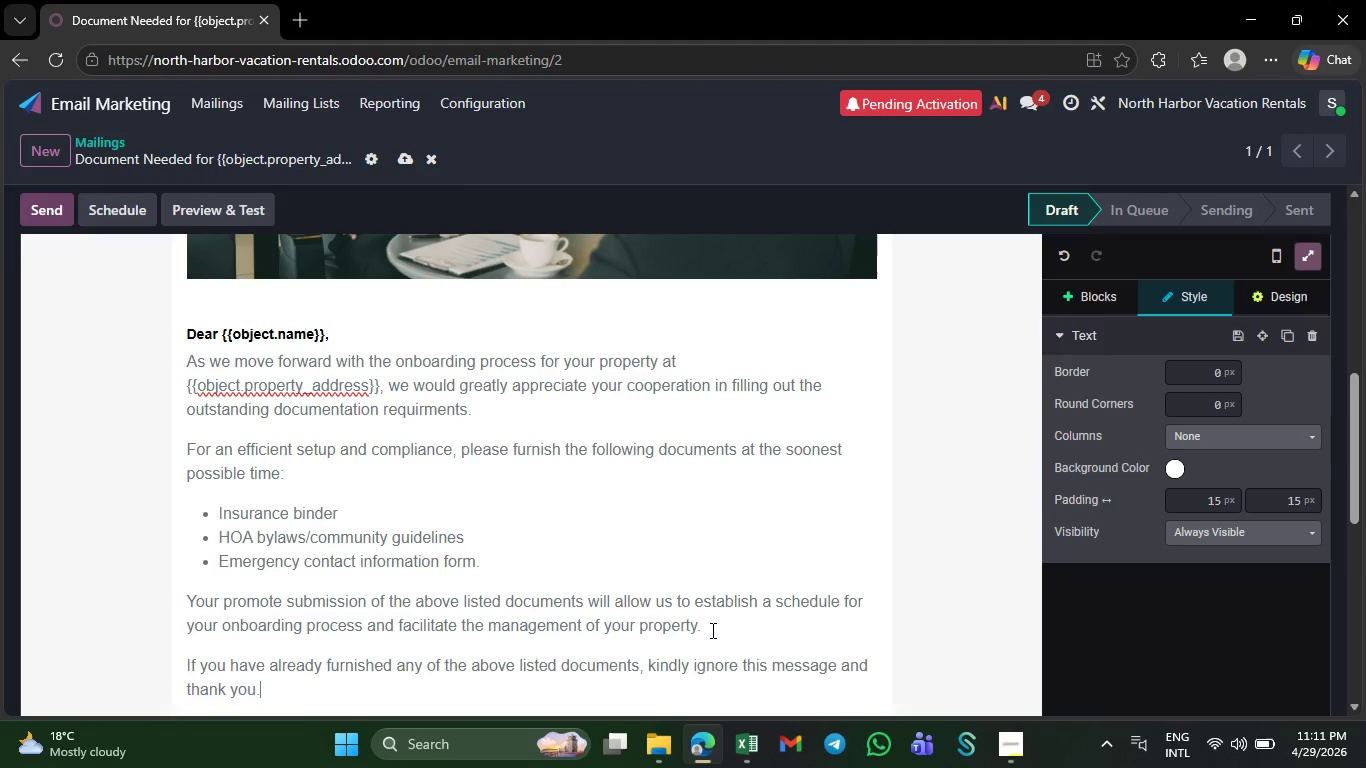 
wait(30.67)
 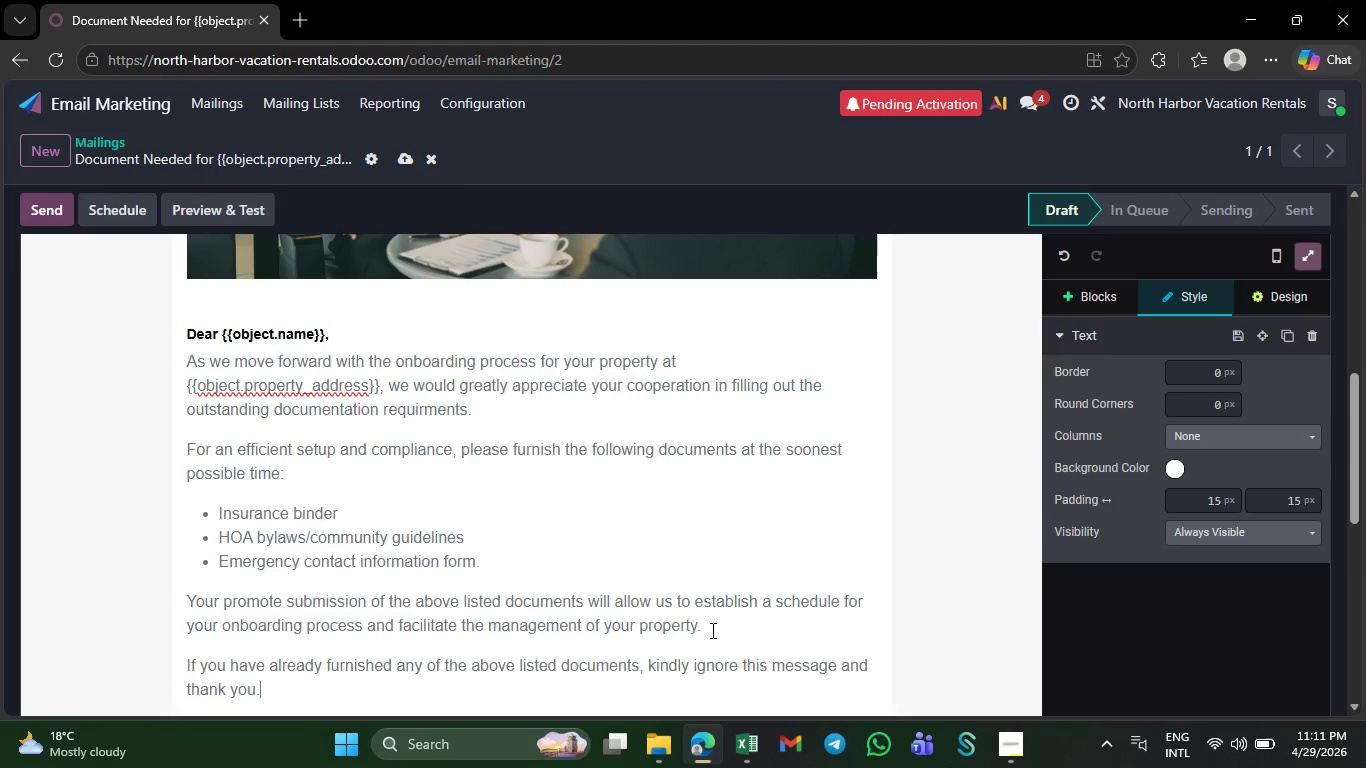 
left_click([355, 662])
 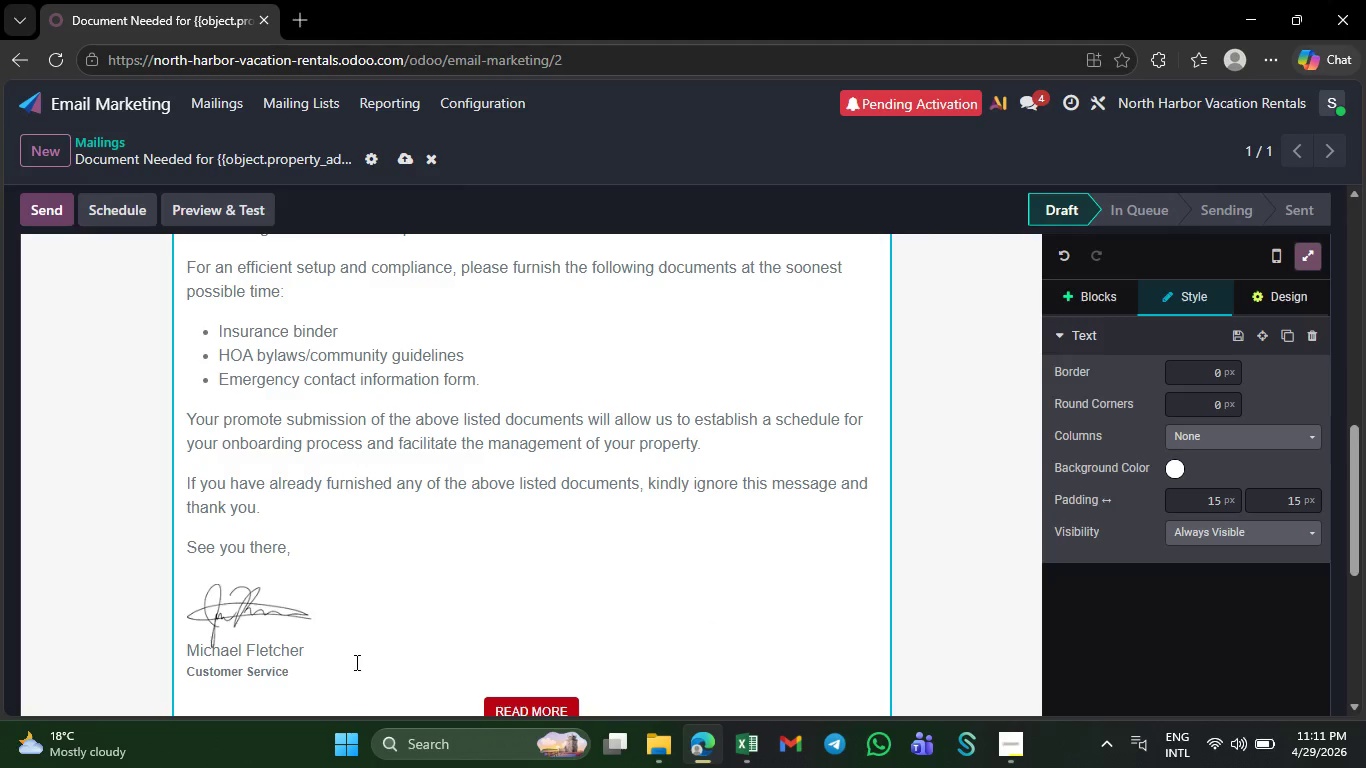 
left_click_drag(start_coordinate=[355, 662], to_coordinate=[174, 646])
 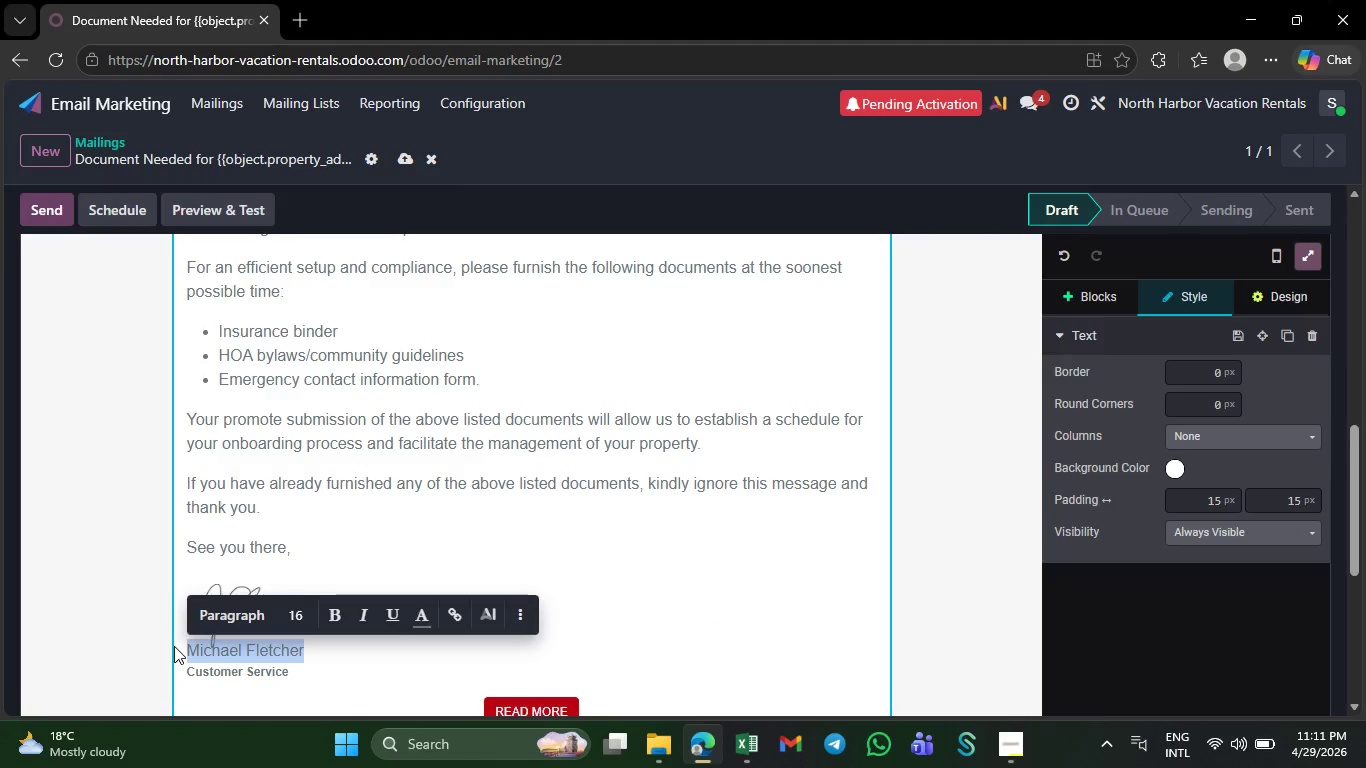 
key(Backspace)
 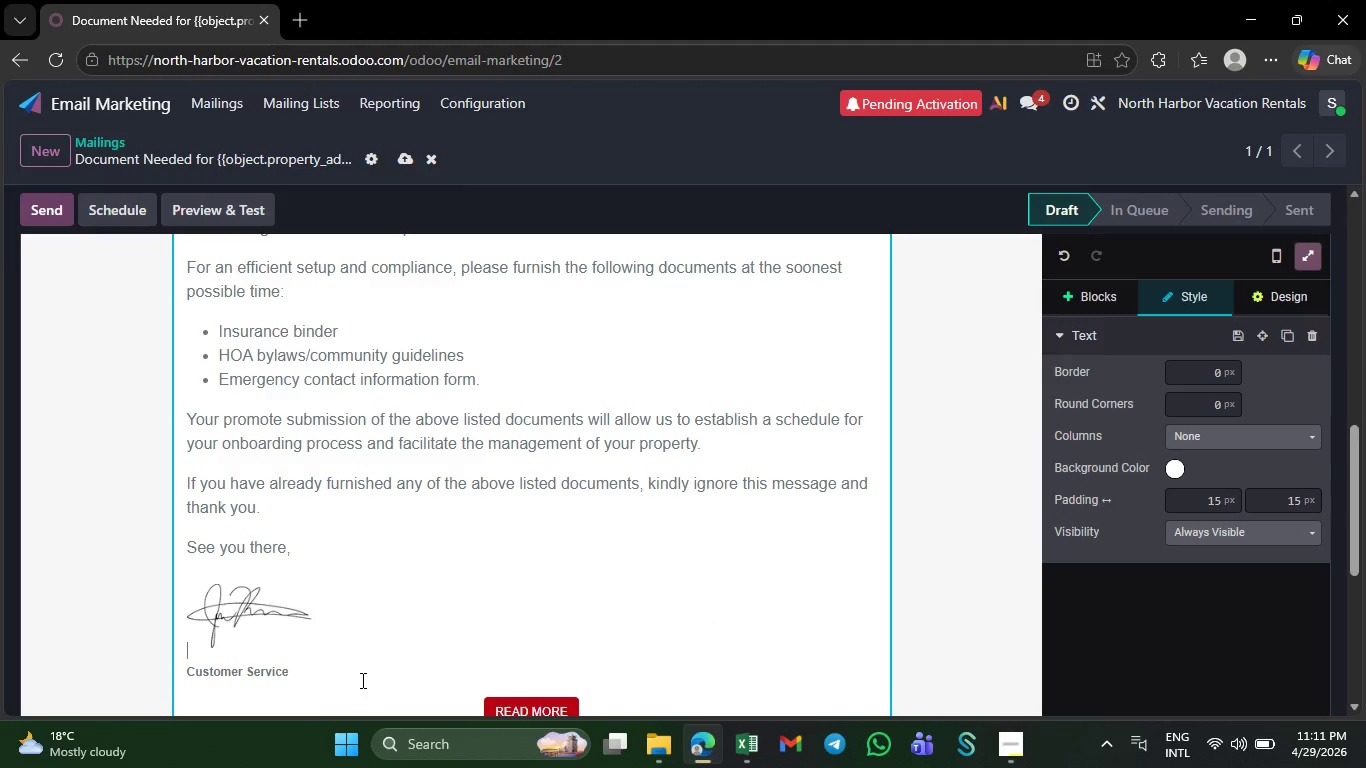 
left_click_drag(start_coordinate=[320, 666], to_coordinate=[173, 668])
 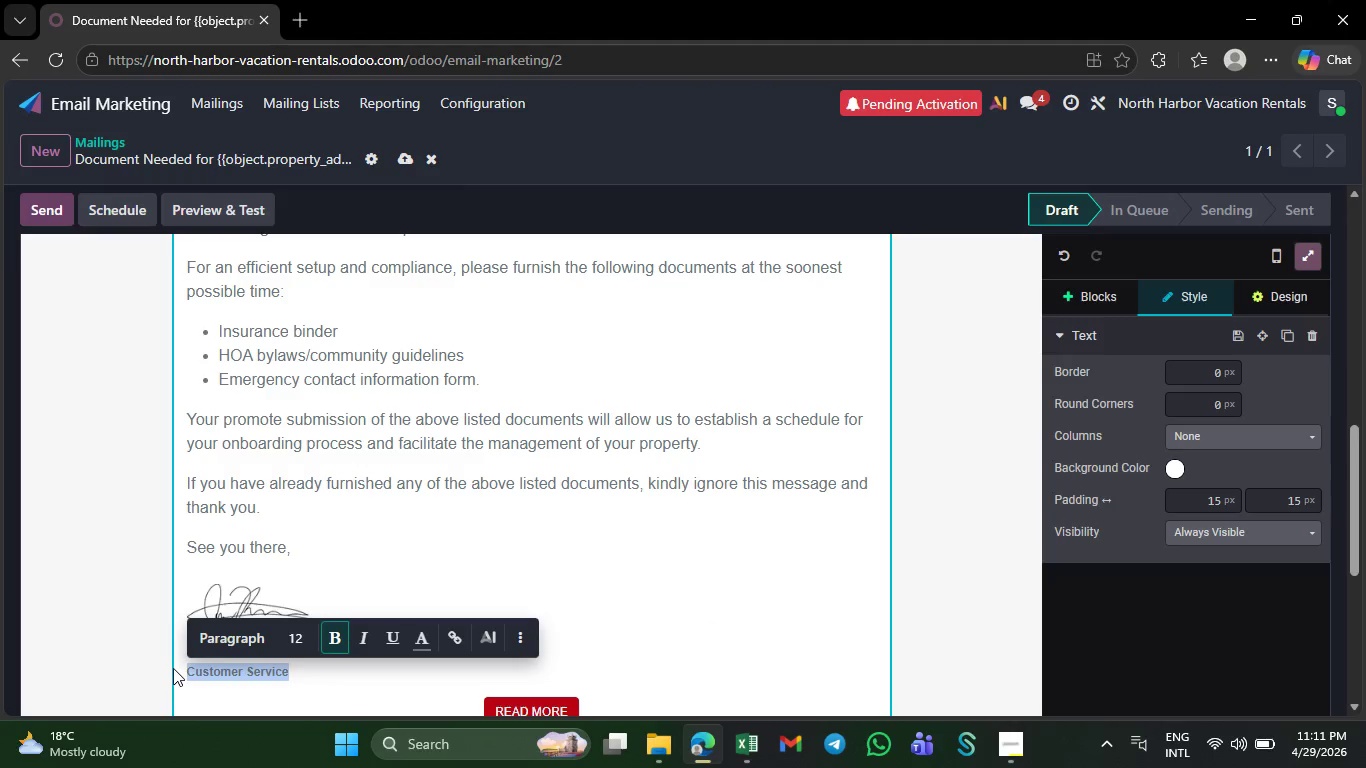 
key(Backspace)
 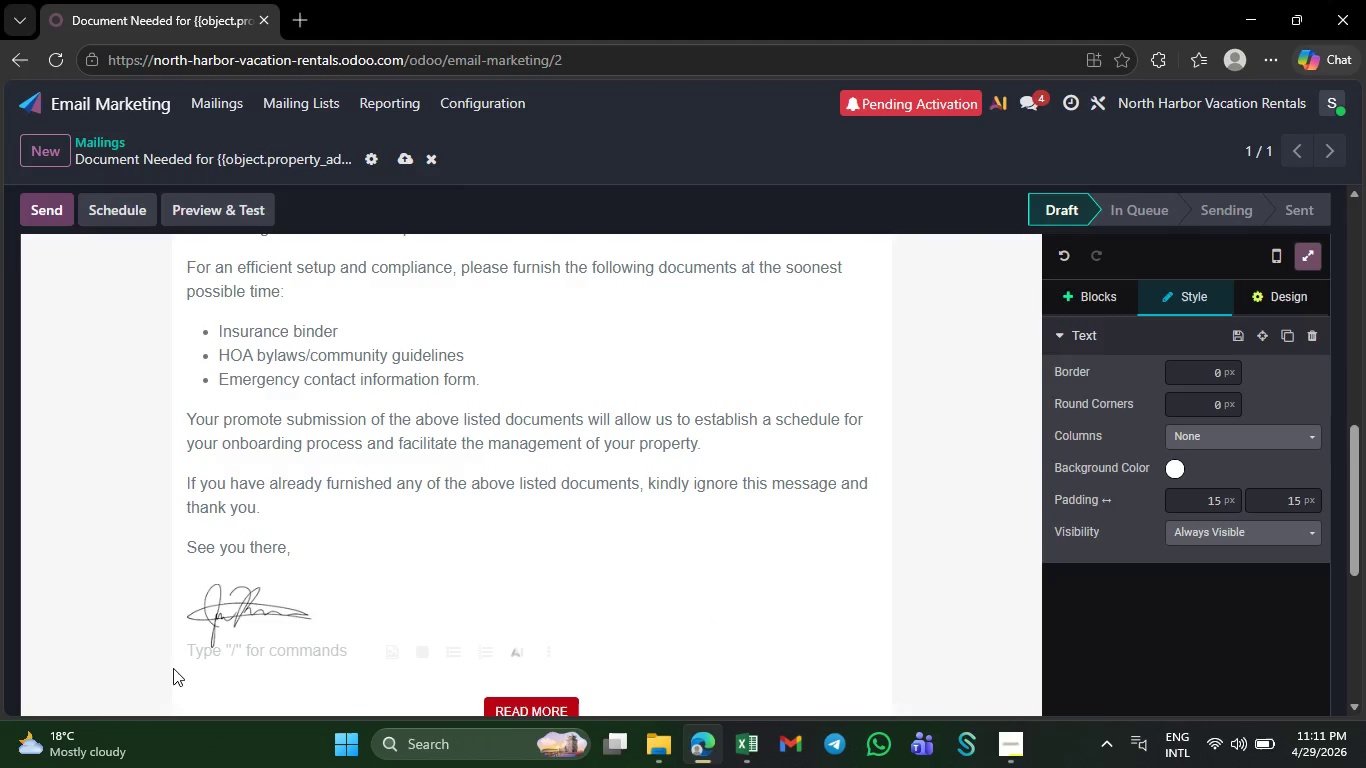 
key(Backspace)
 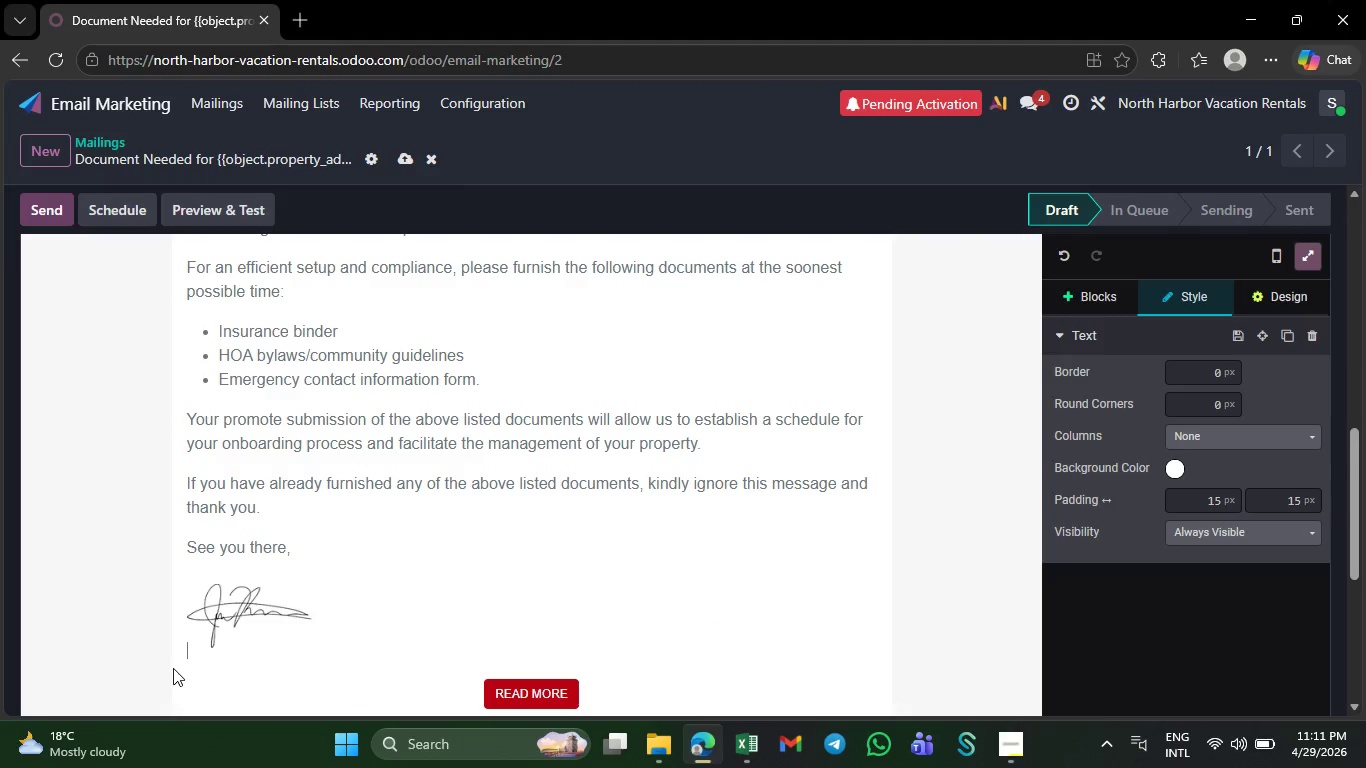 
key(Backspace)
 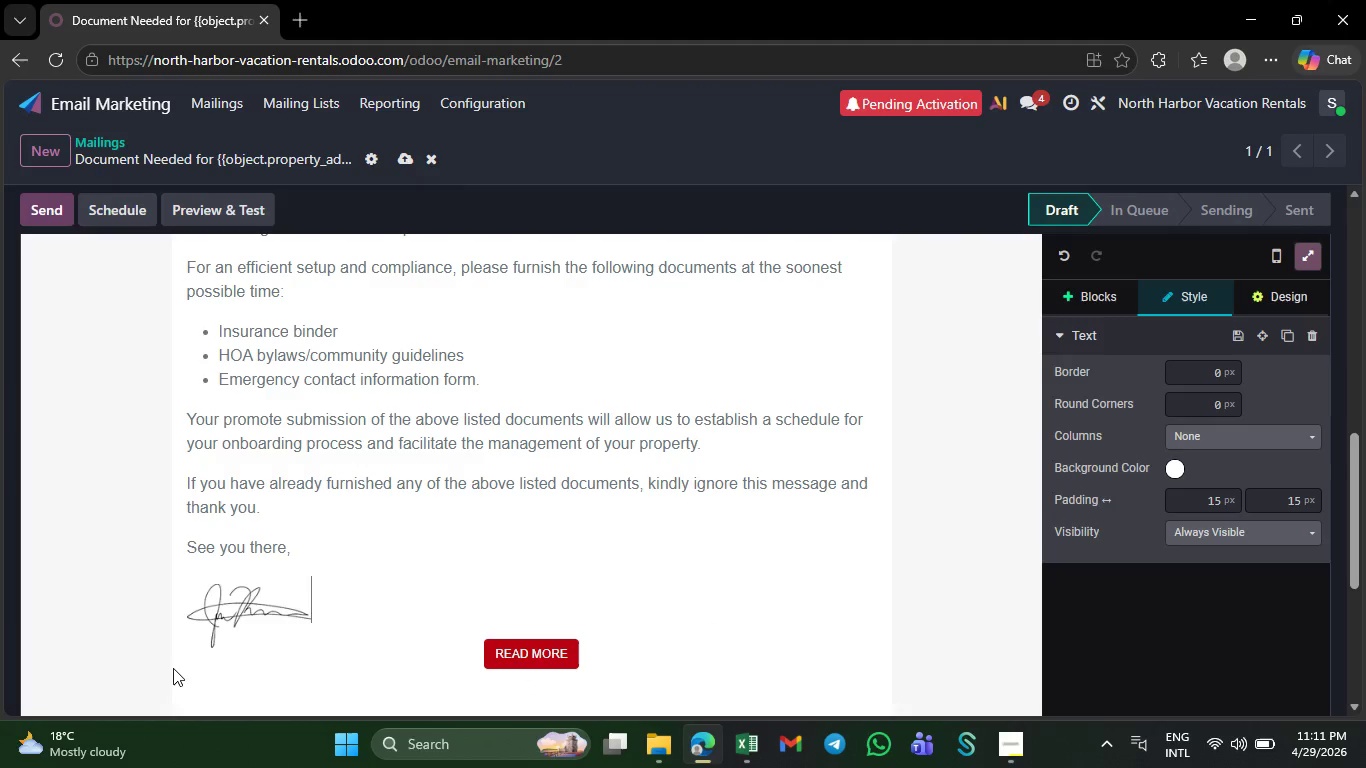 
key(Backspace)
 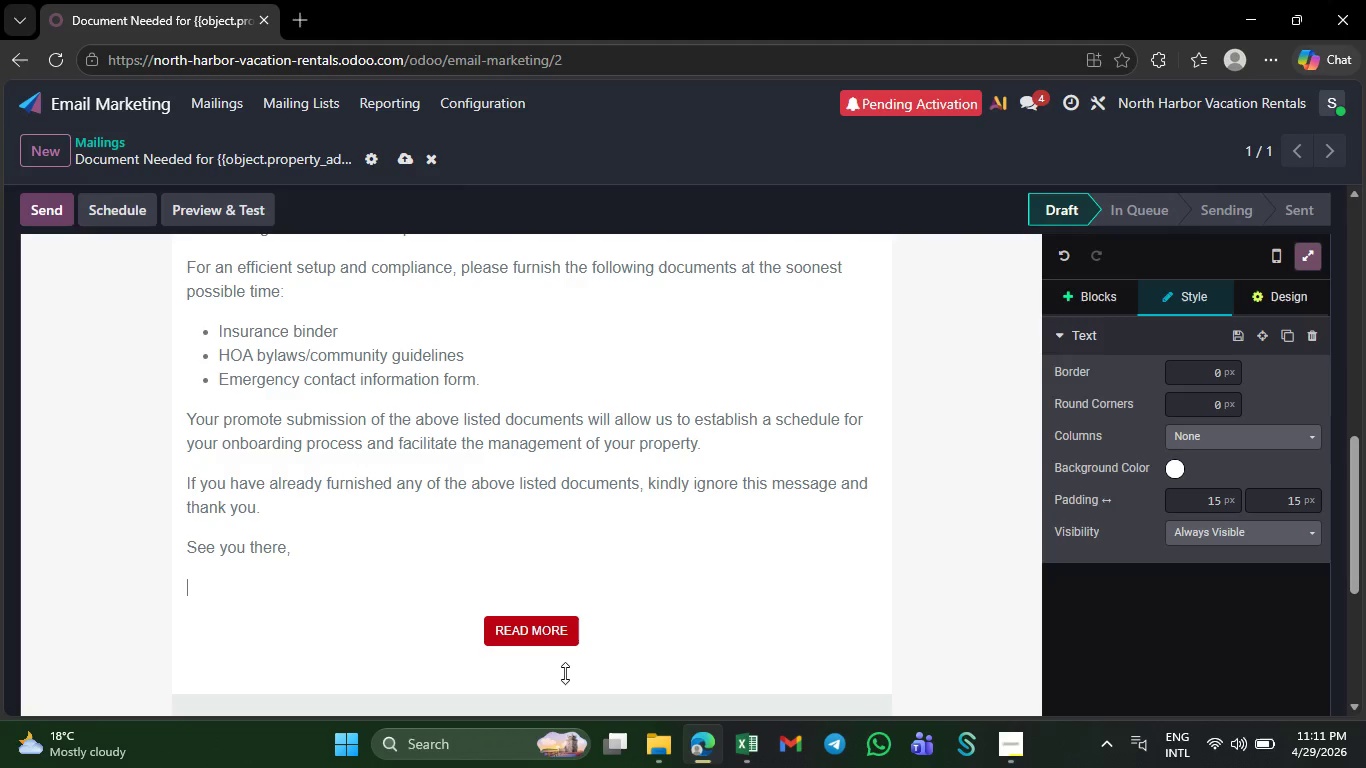 
left_click([596, 644])
 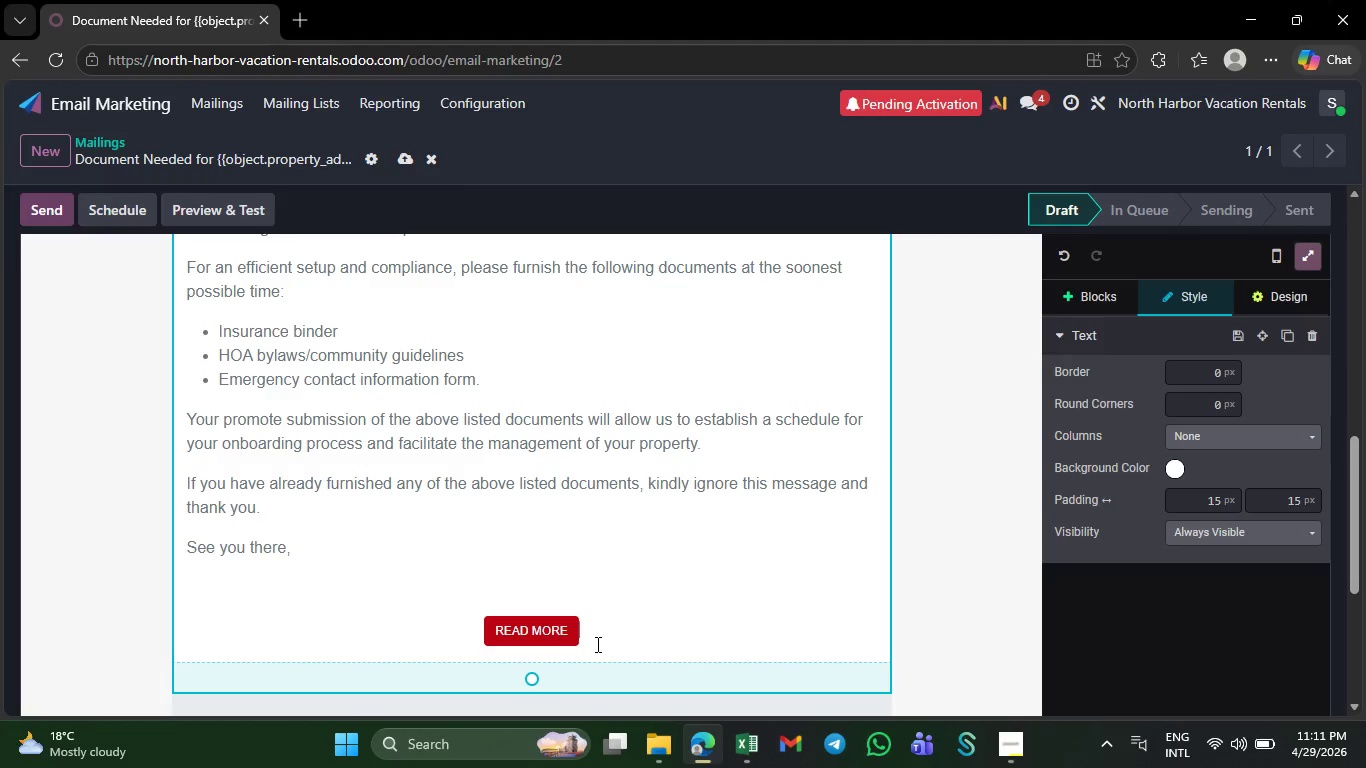 
key(Backspace)
 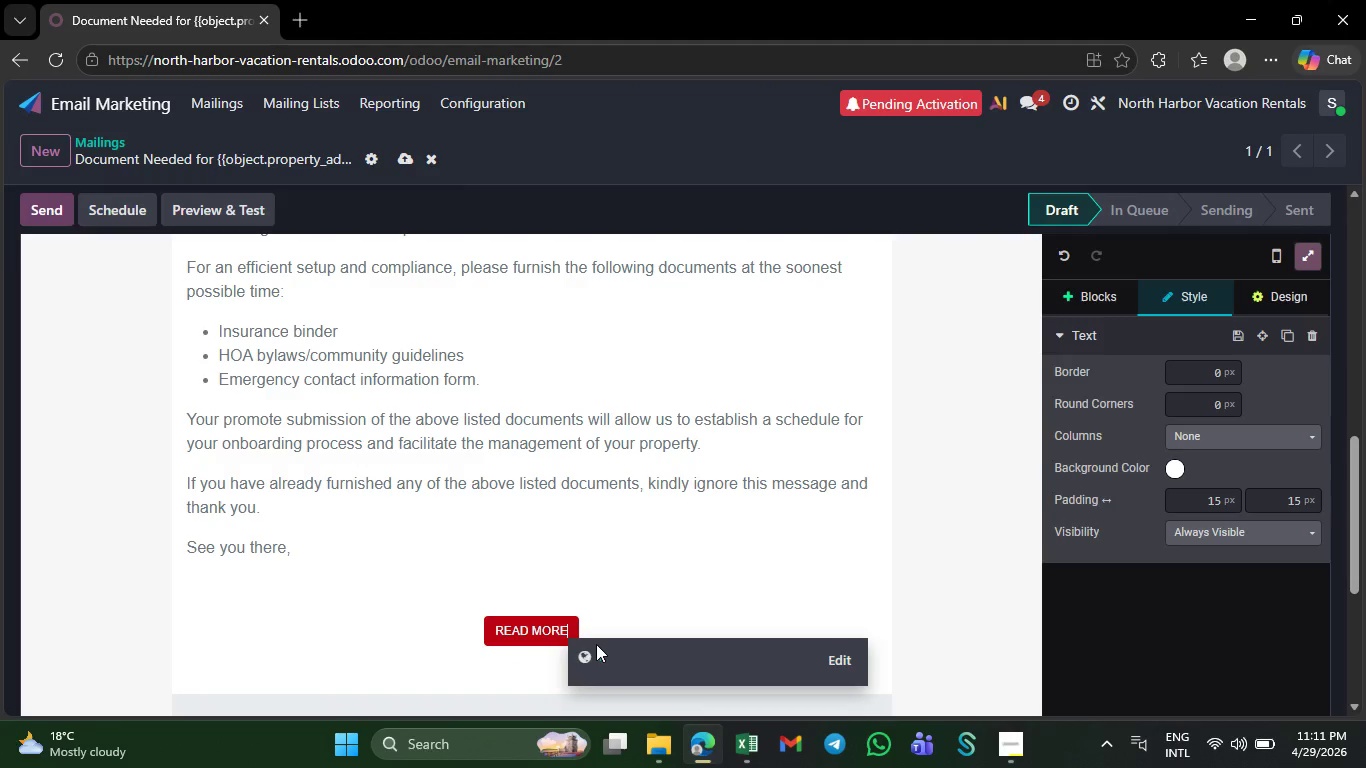 
key(Backspace)
 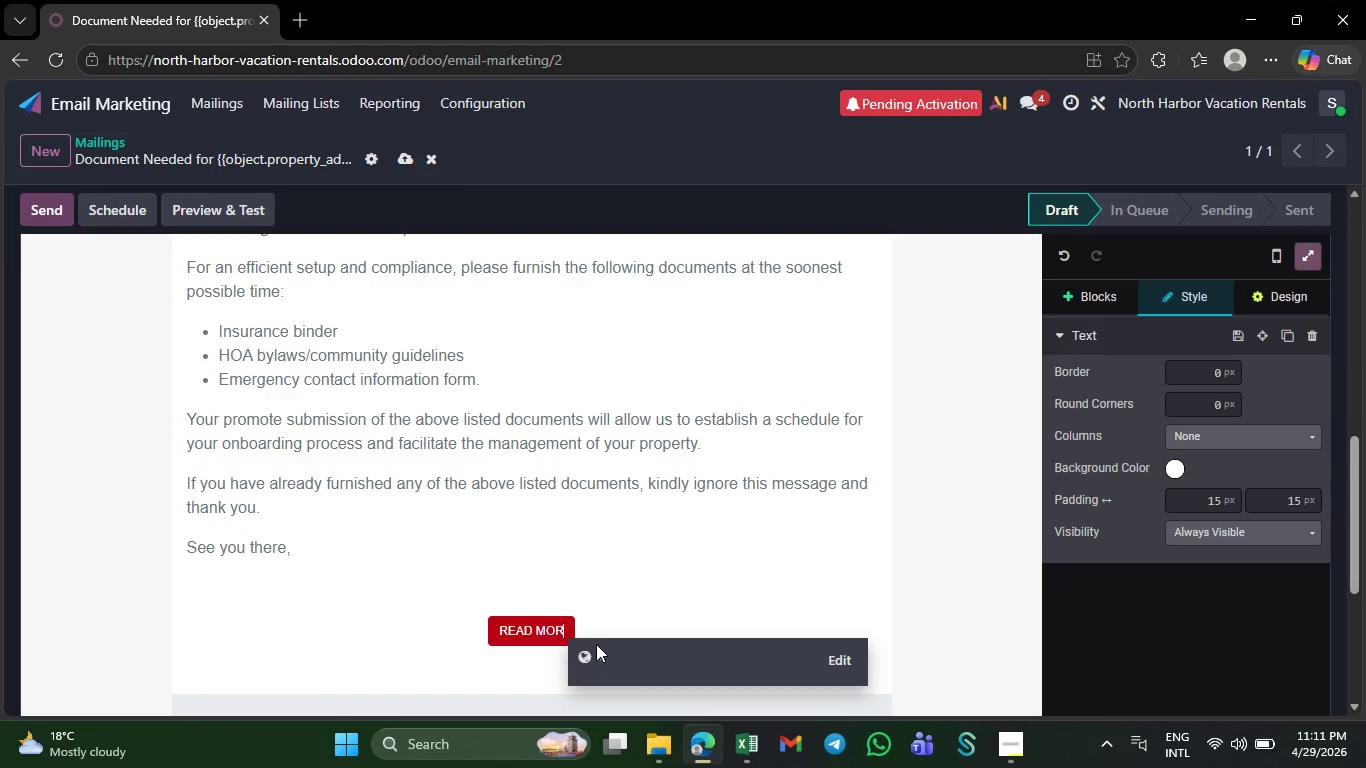 
key(Backspace)
 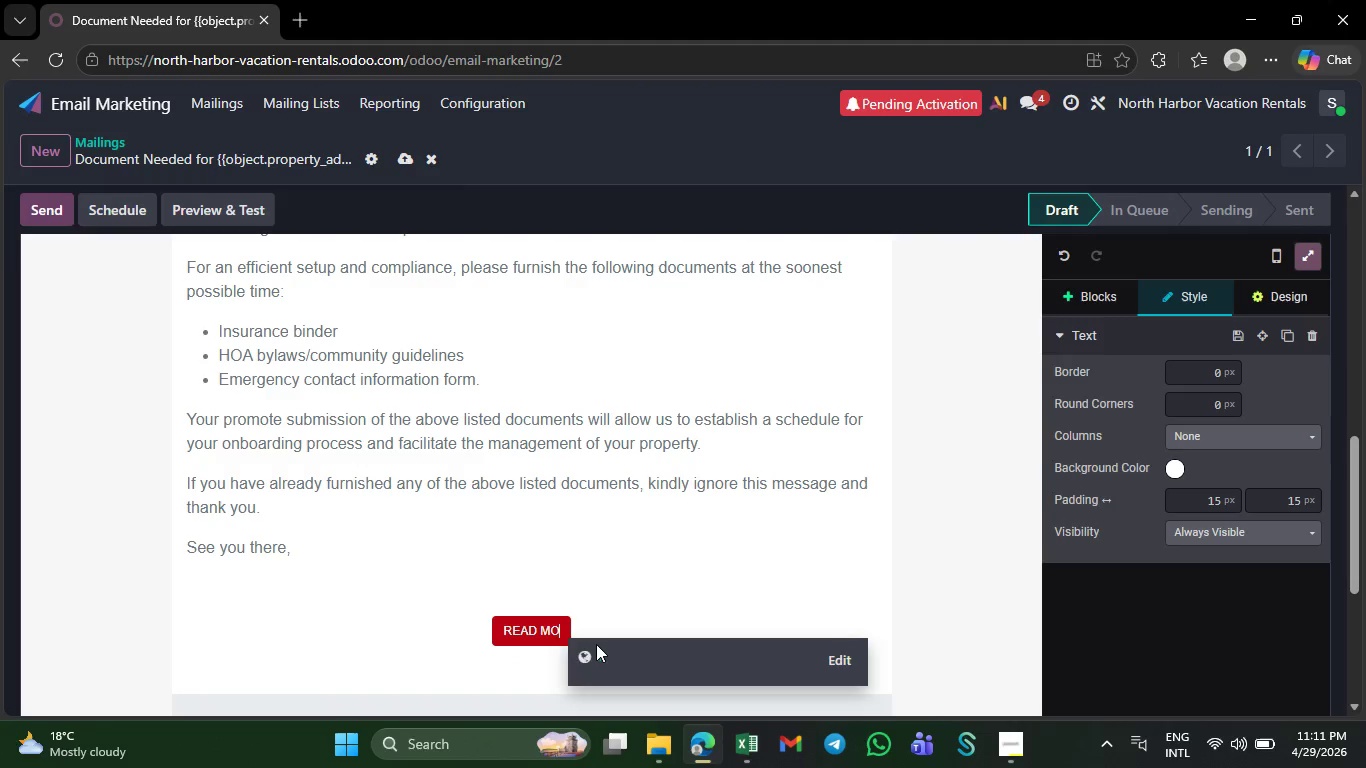 
key(Backspace)
 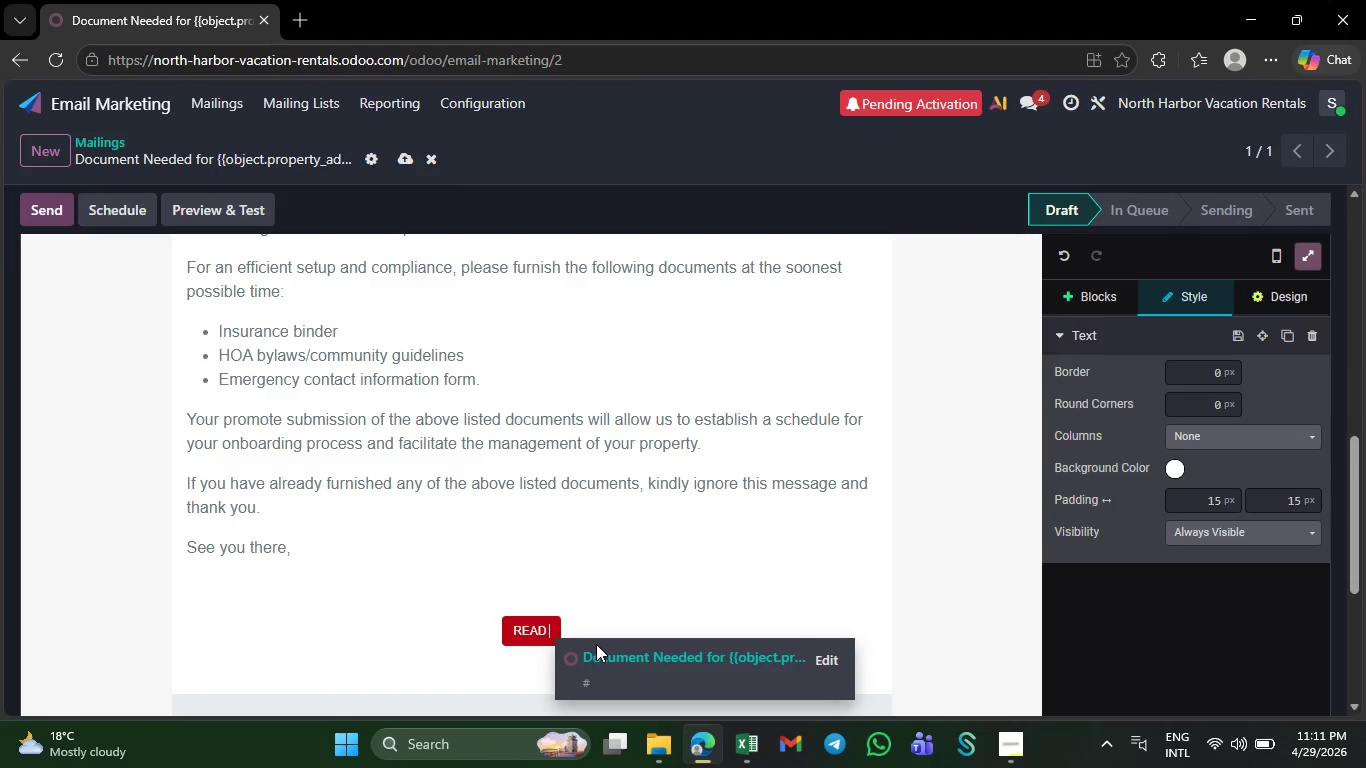 
key(Backspace)
 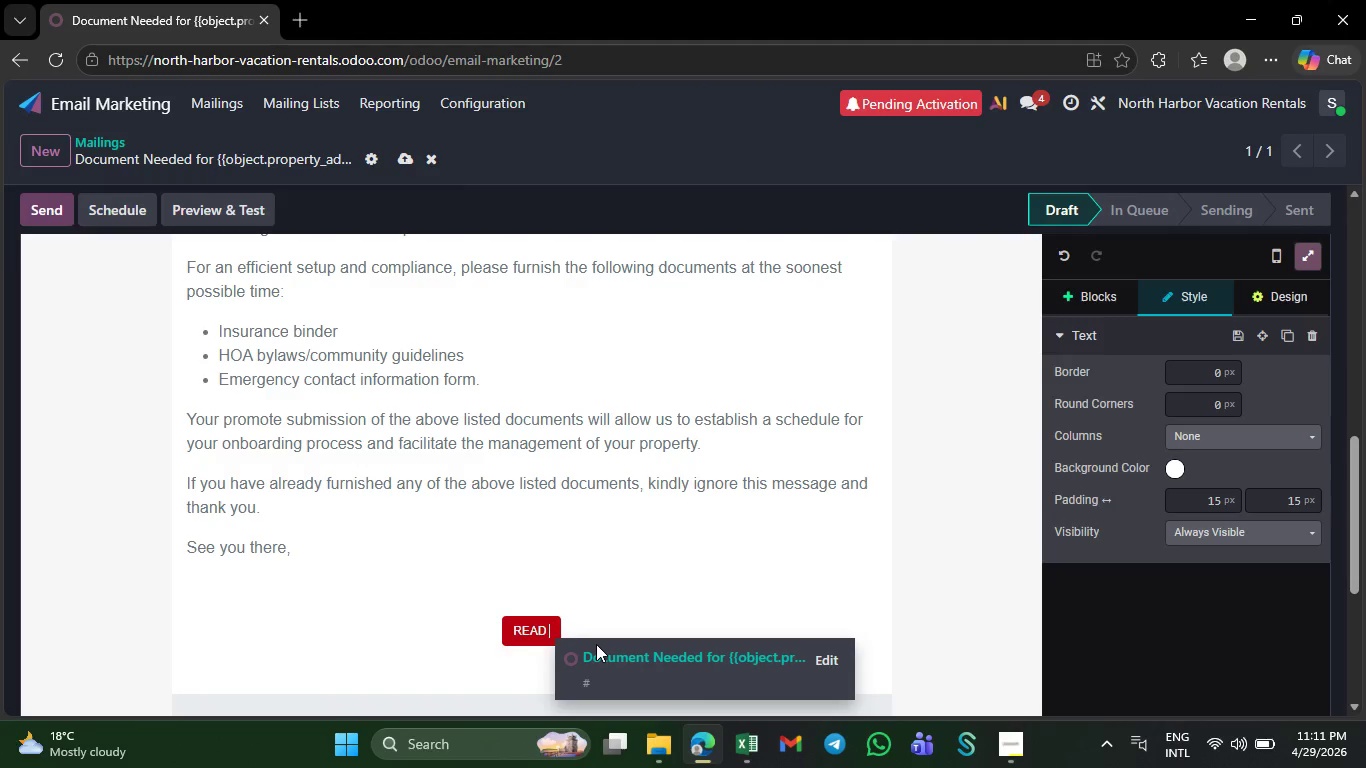 
key(Backspace)
 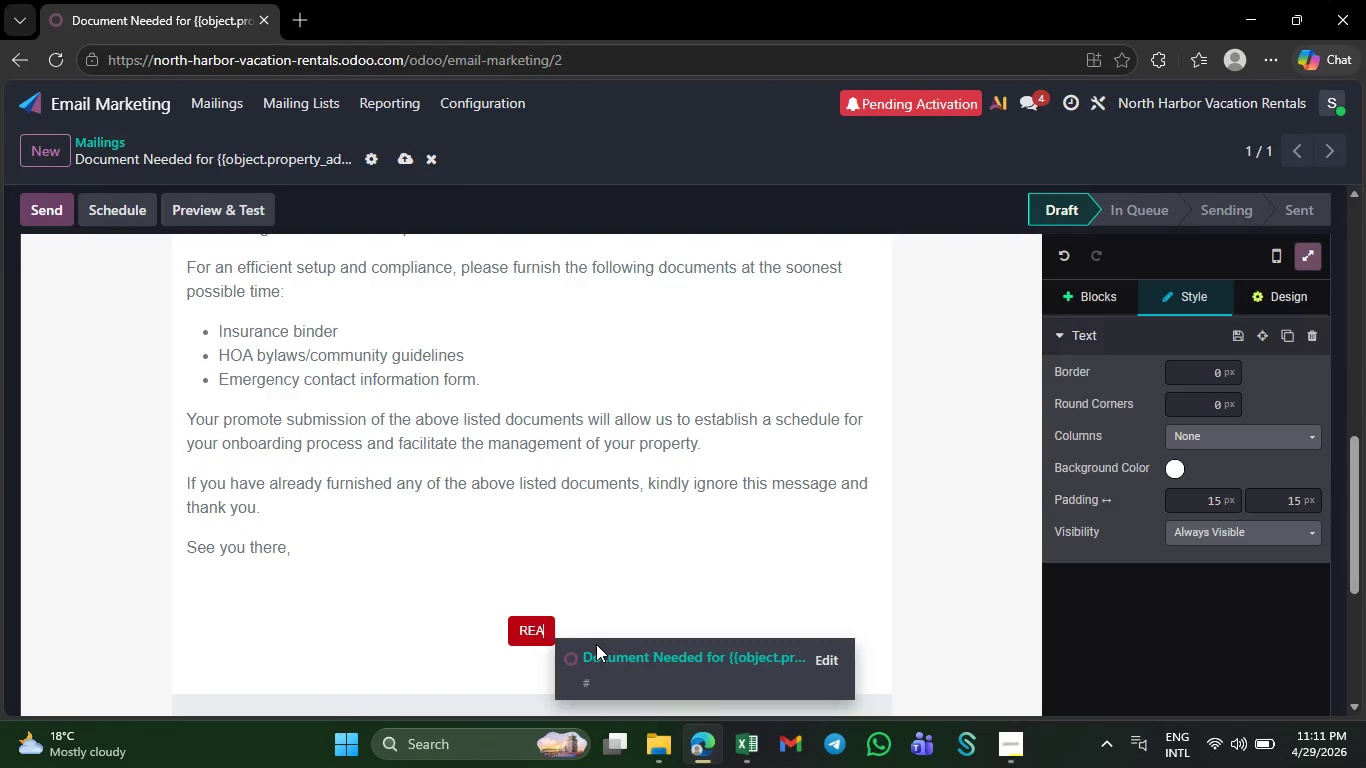 
key(Backspace)
 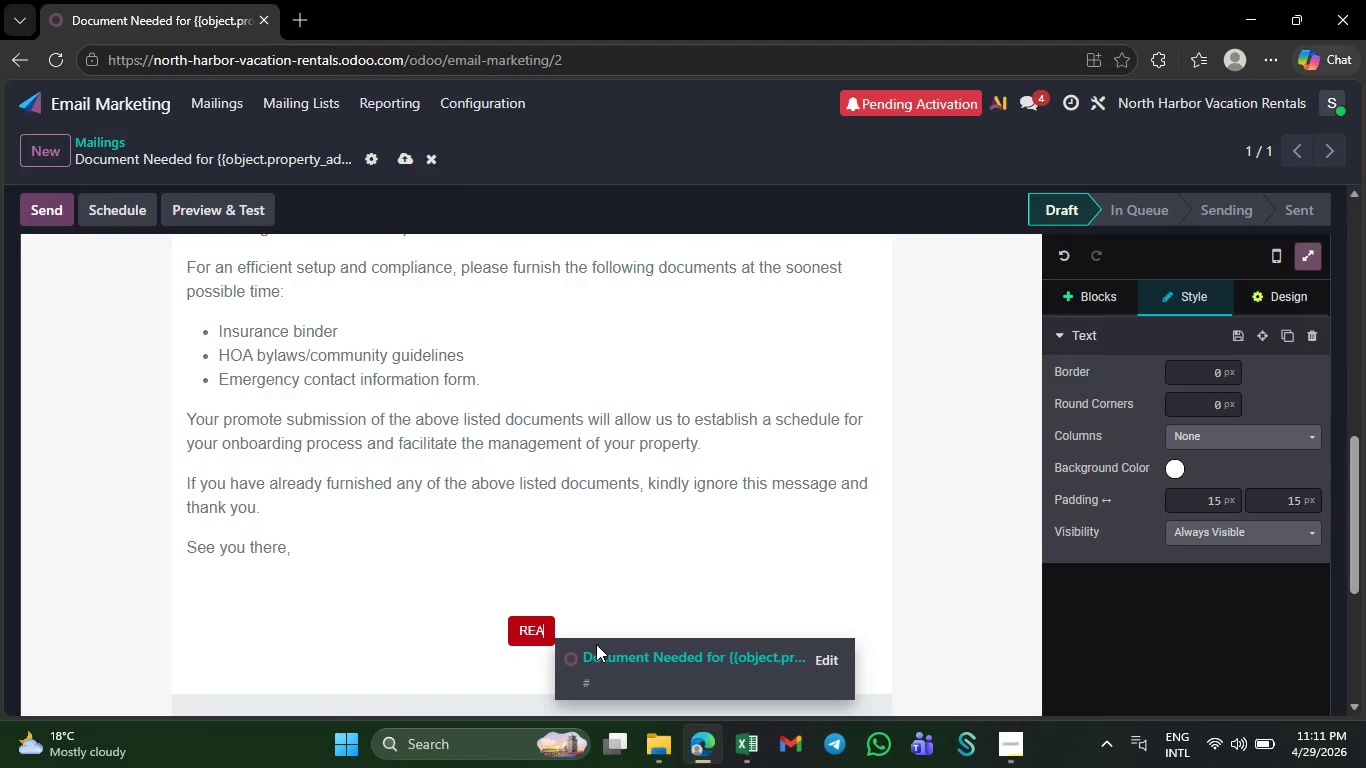 
key(Backspace)
 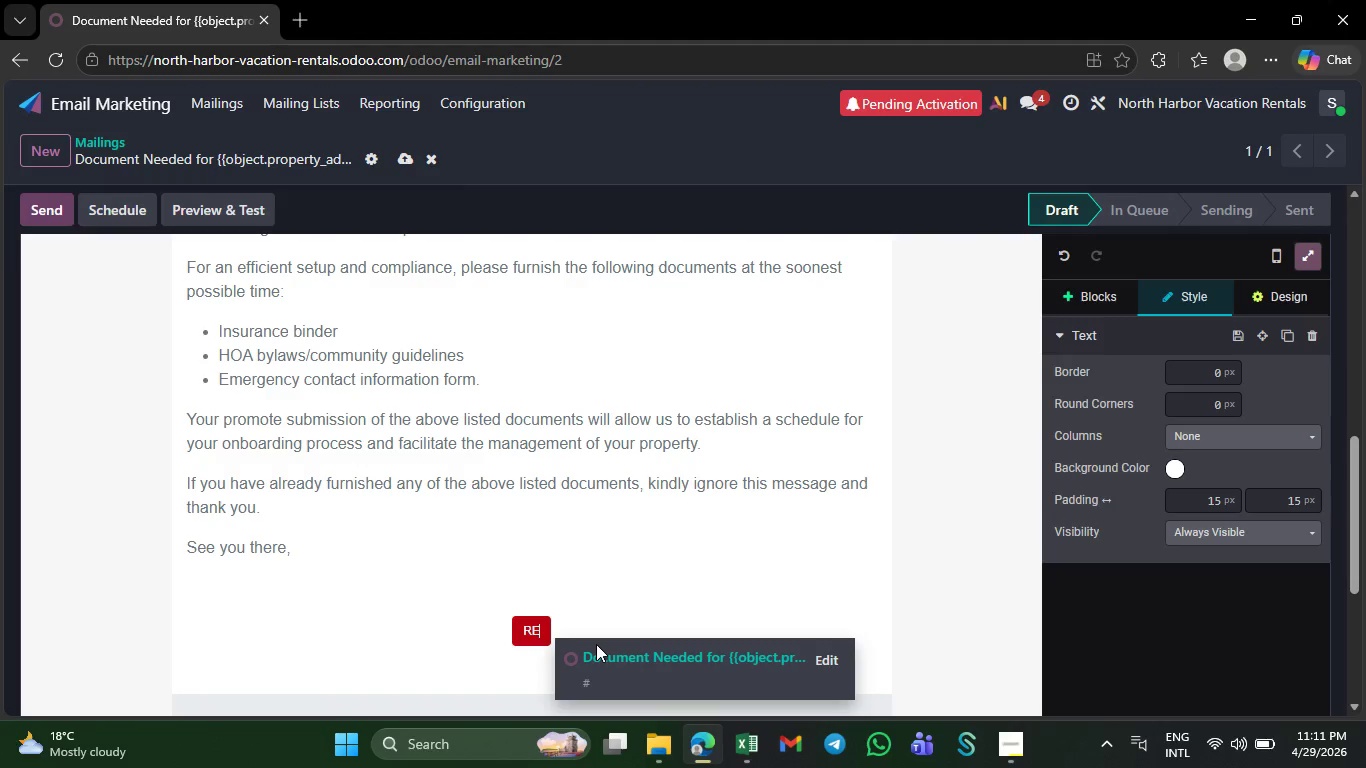 
key(Backspace)
 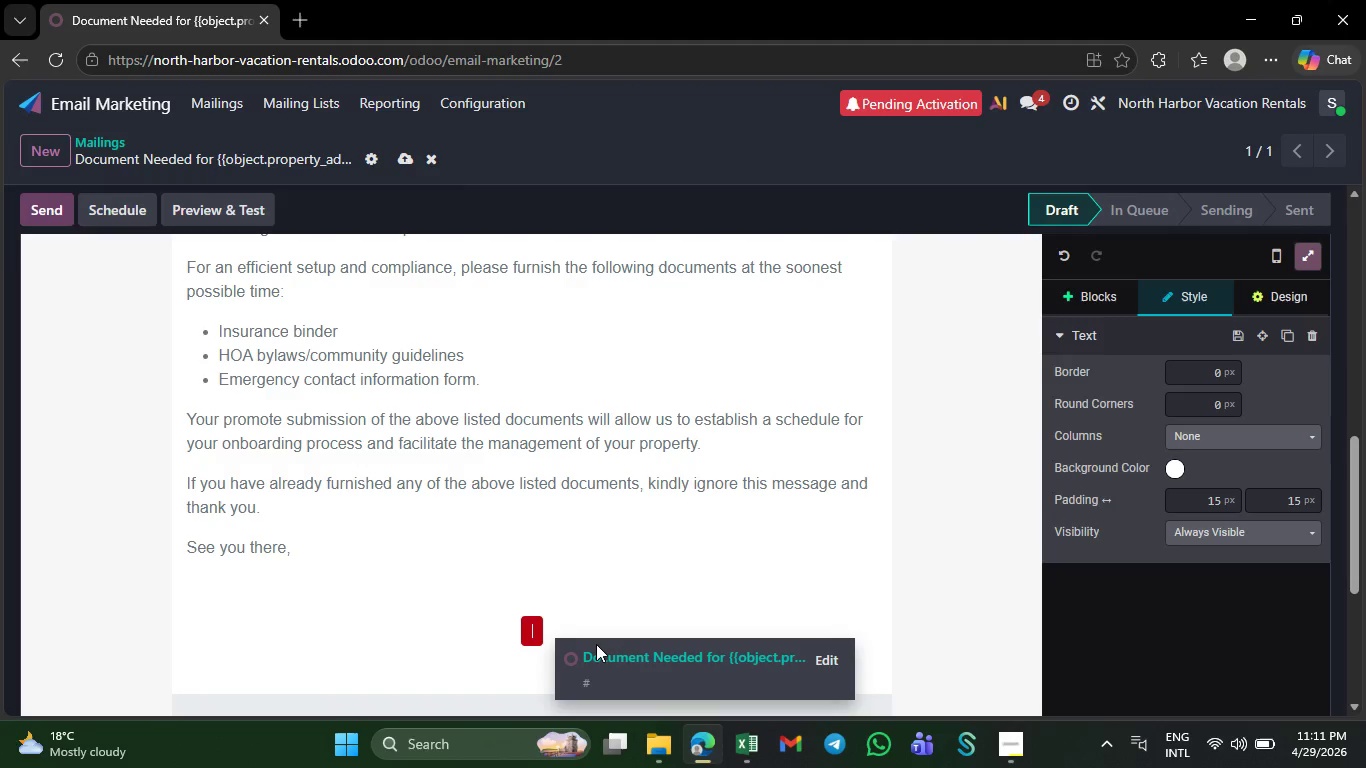 
key(Backspace)
 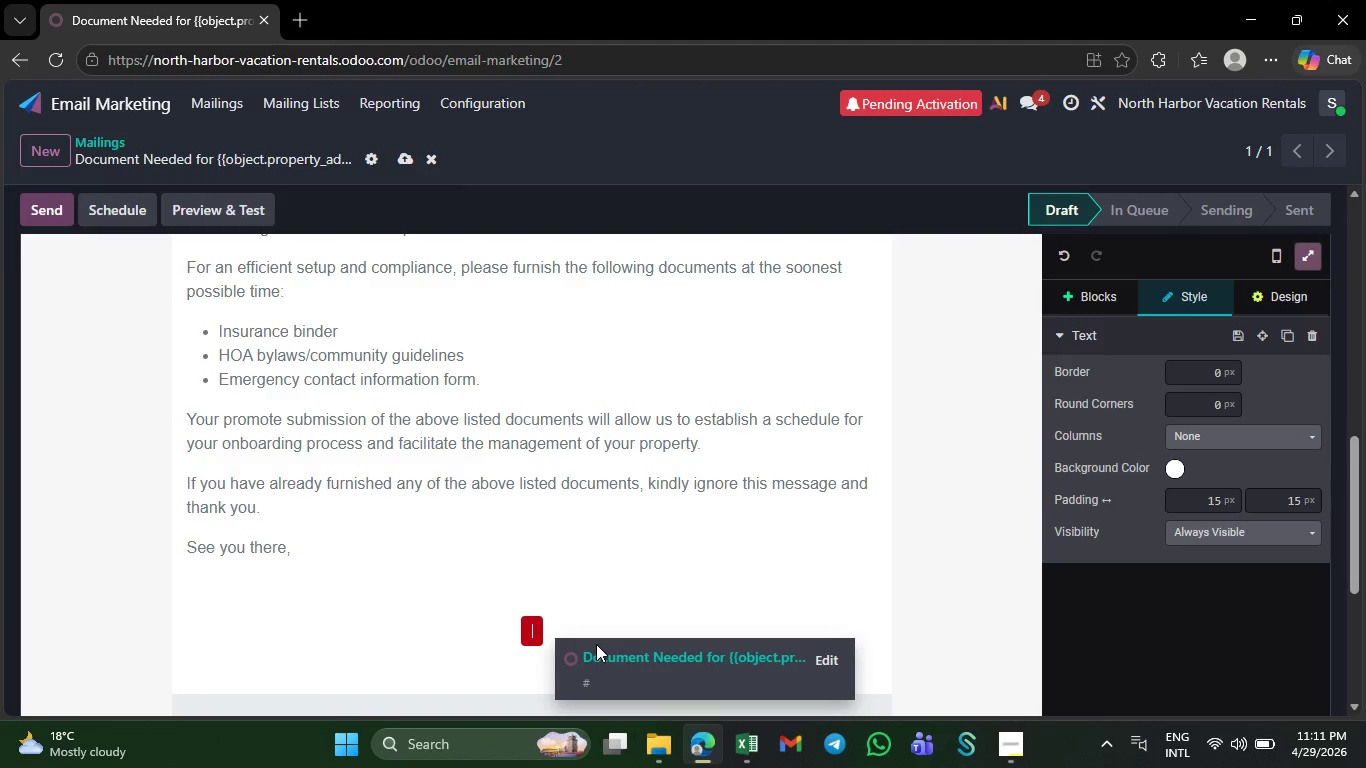 
key(Backspace)
 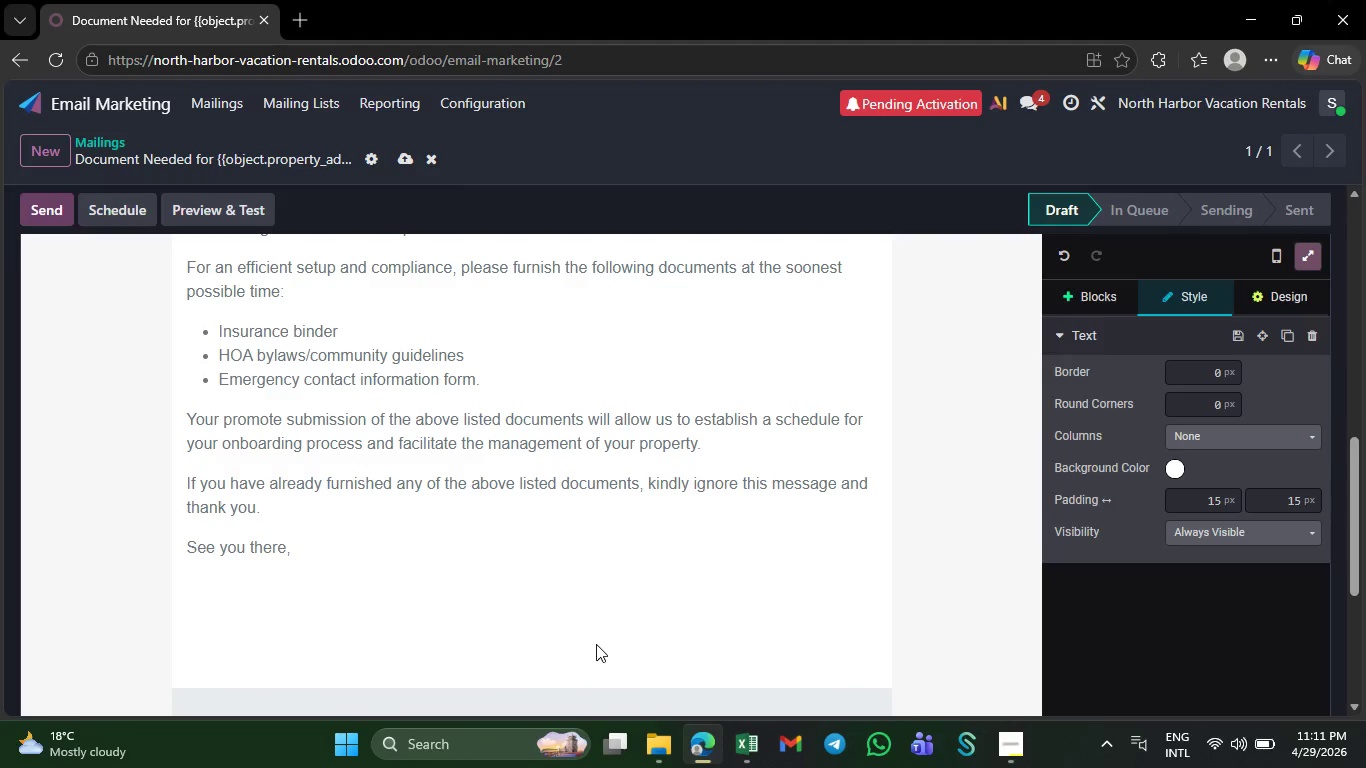 
key(Backspace)
 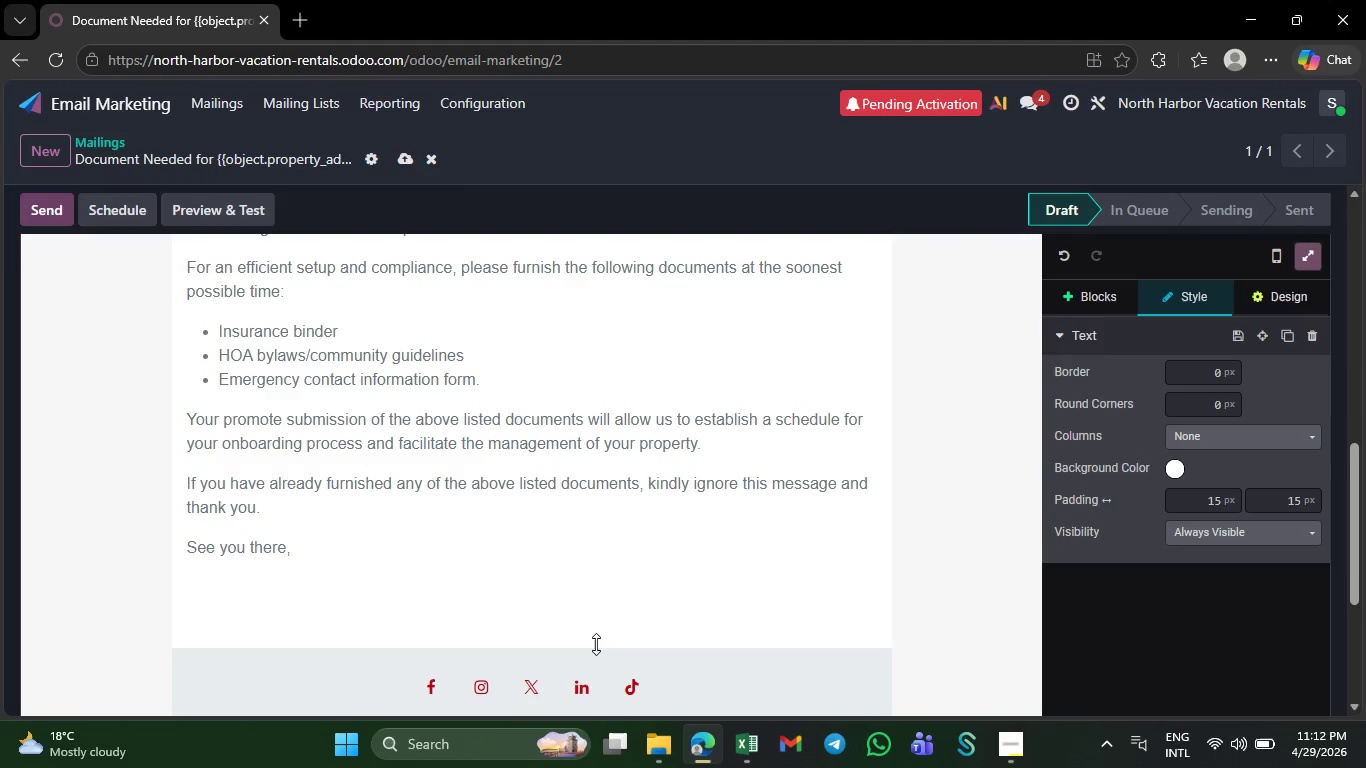 
wait(40.95)
 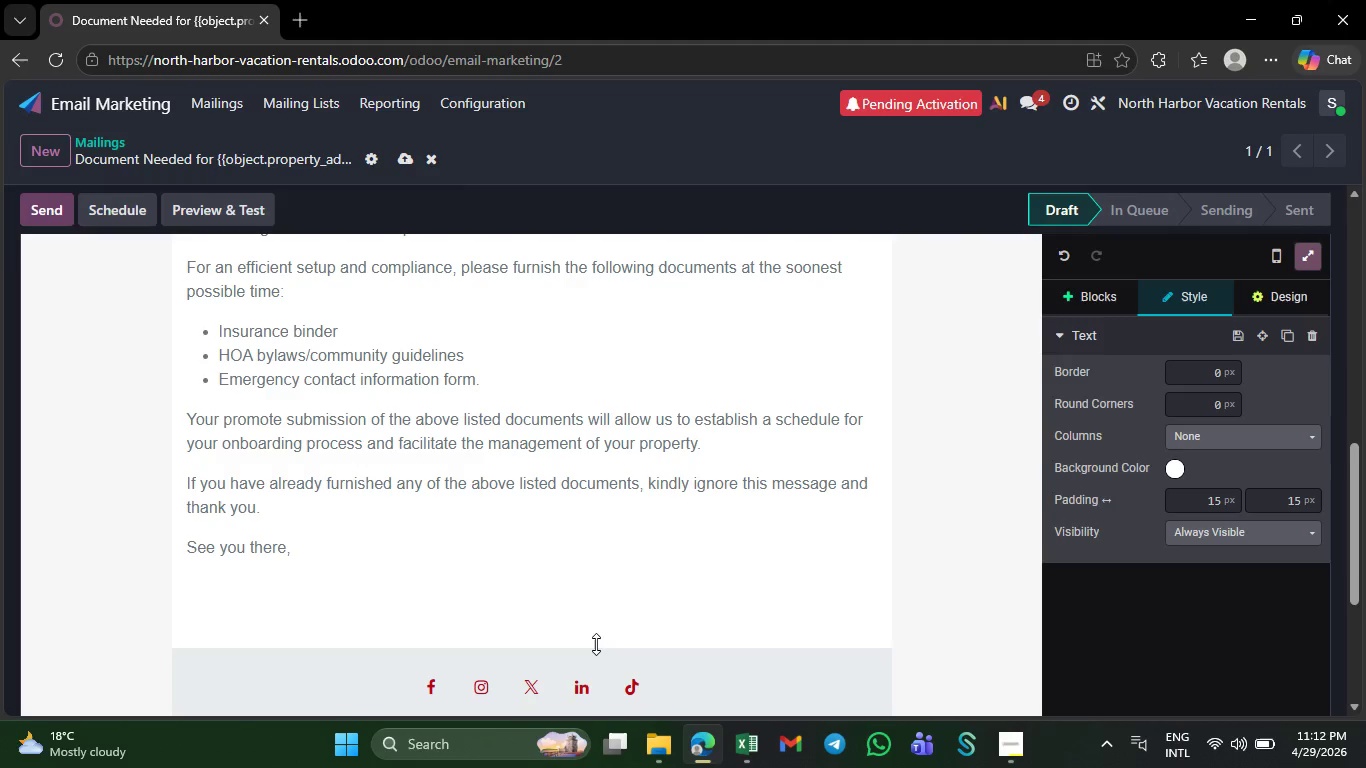 
left_click_drag(start_coordinate=[309, 400], to_coordinate=[171, 400])
 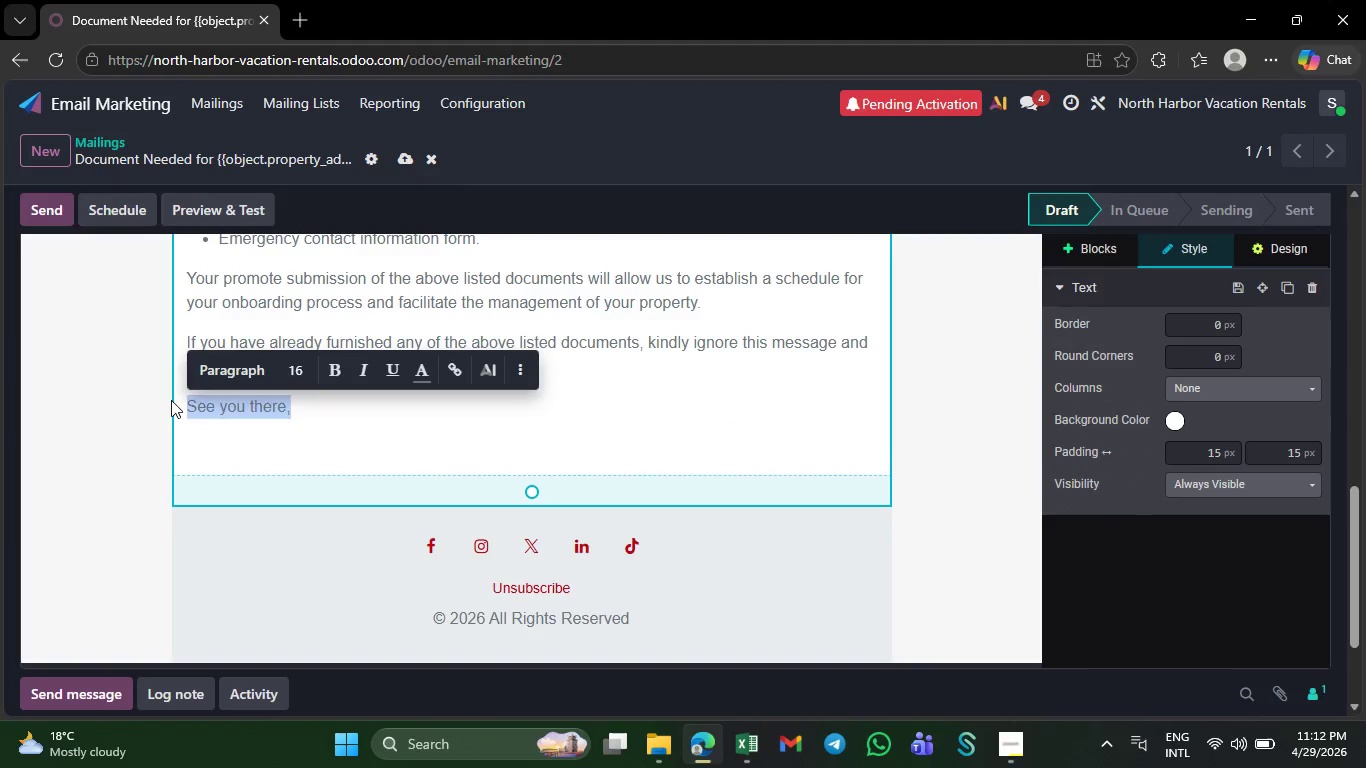 
key(Backspace)
 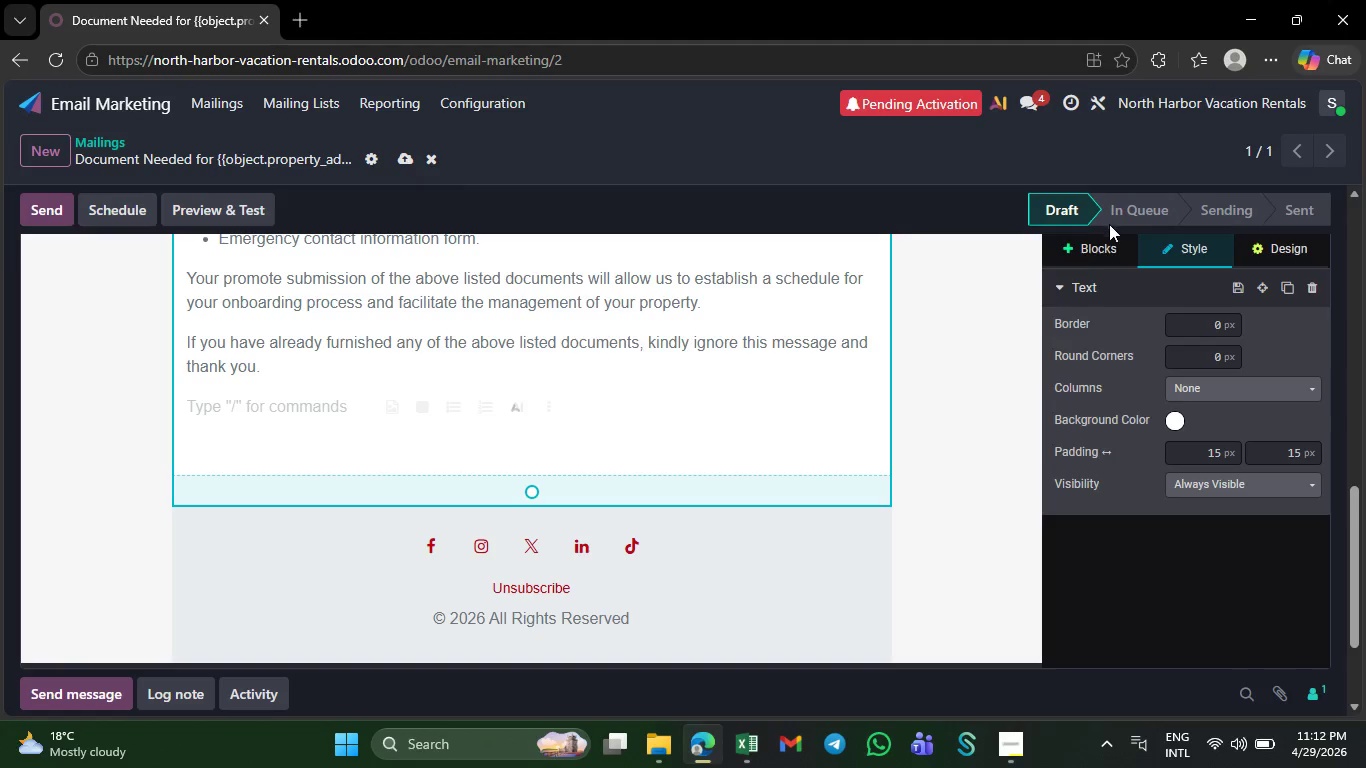 
left_click([1105, 245])
 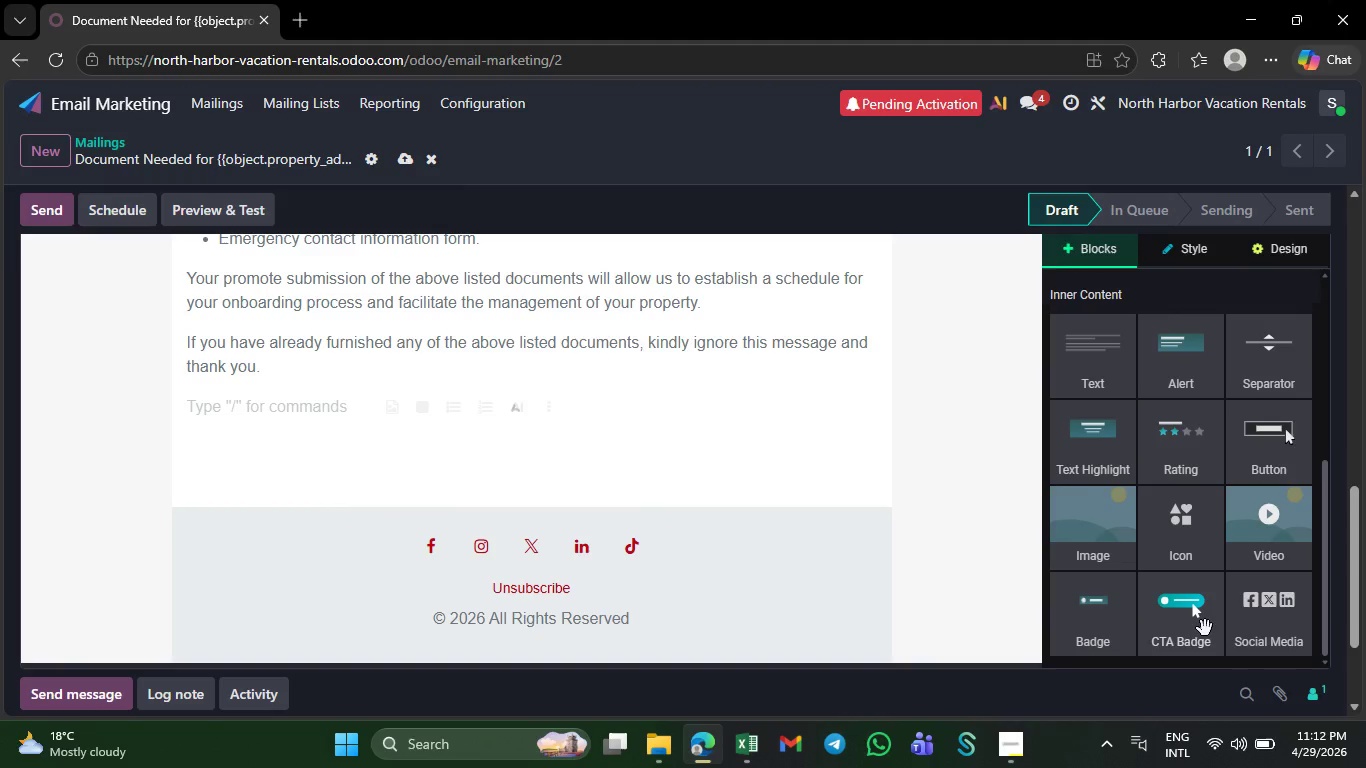 
left_click_drag(start_coordinate=[1190, 632], to_coordinate=[625, 476])
 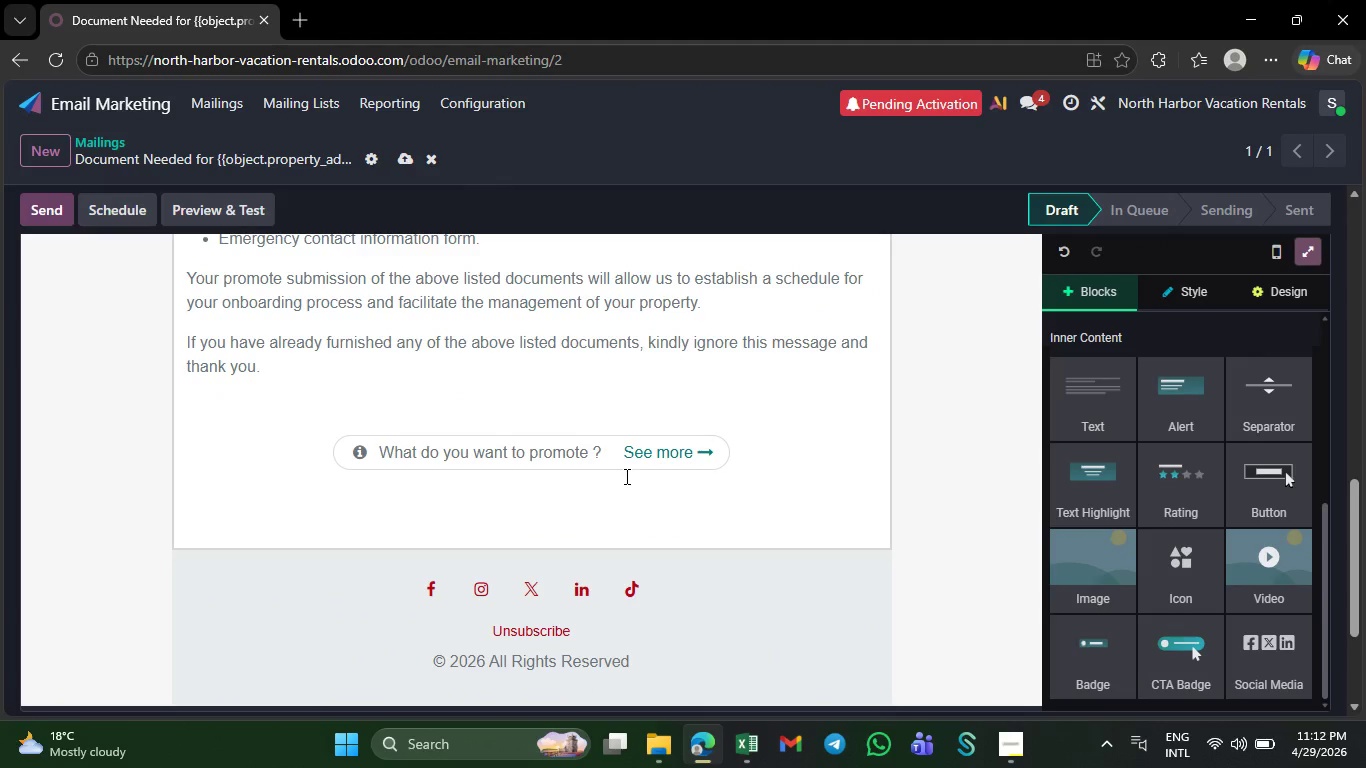 
wait(18.19)
 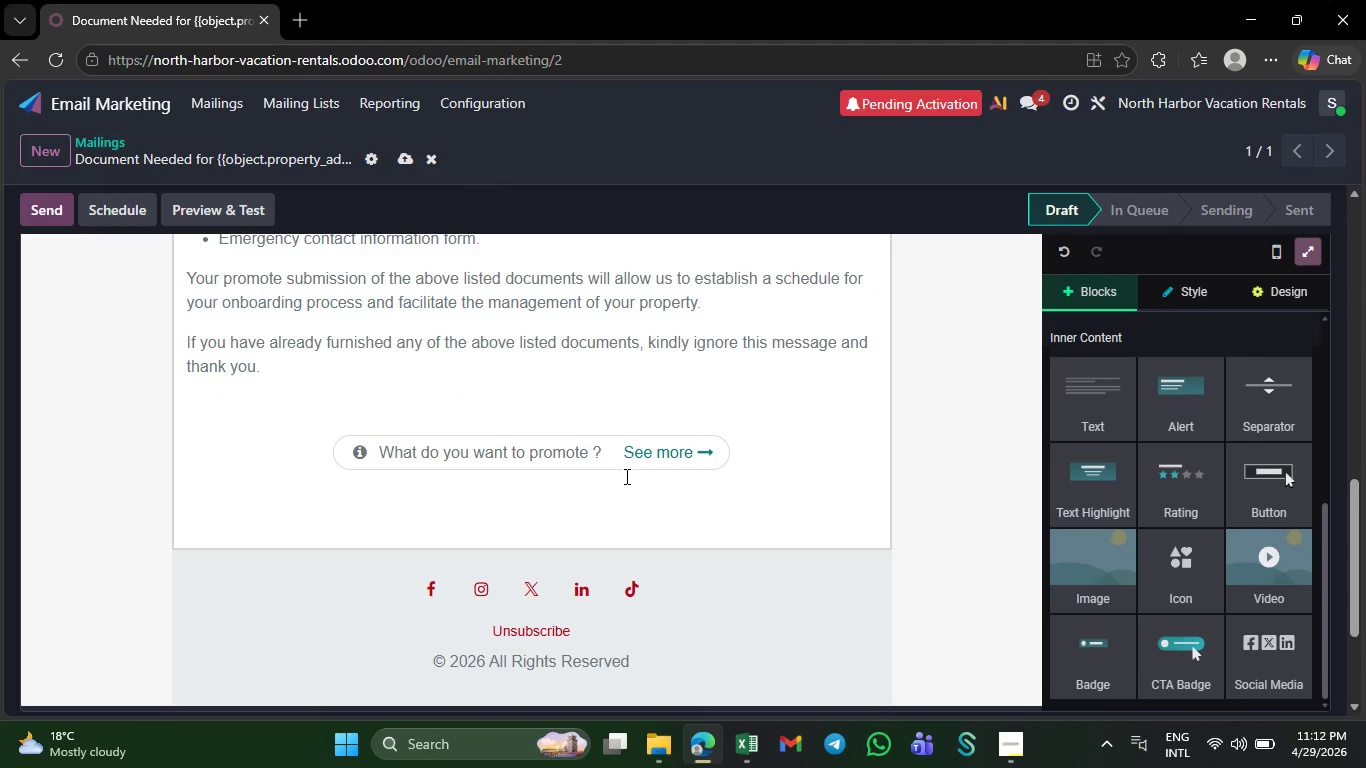 
left_click_drag(start_coordinate=[621, 451], to_coordinate=[379, 451])
 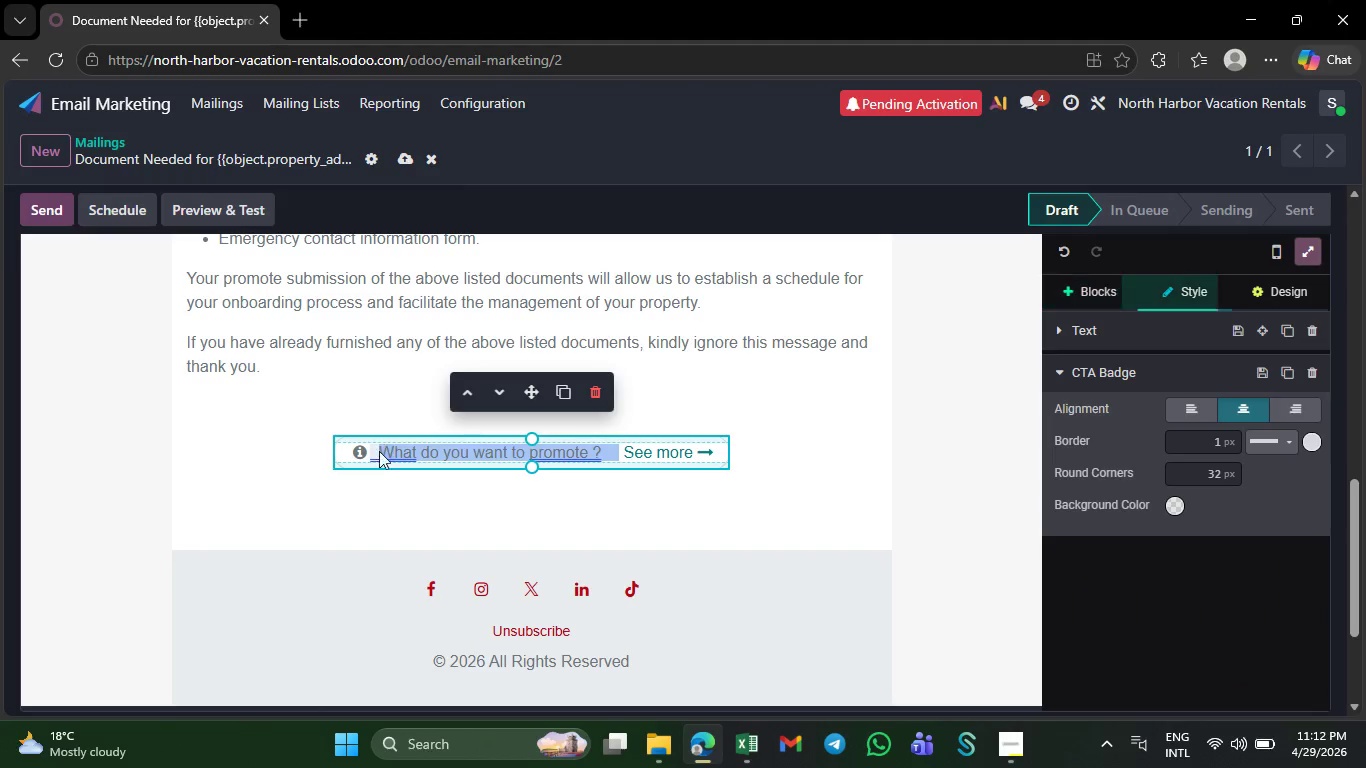 
key(Backspace)
 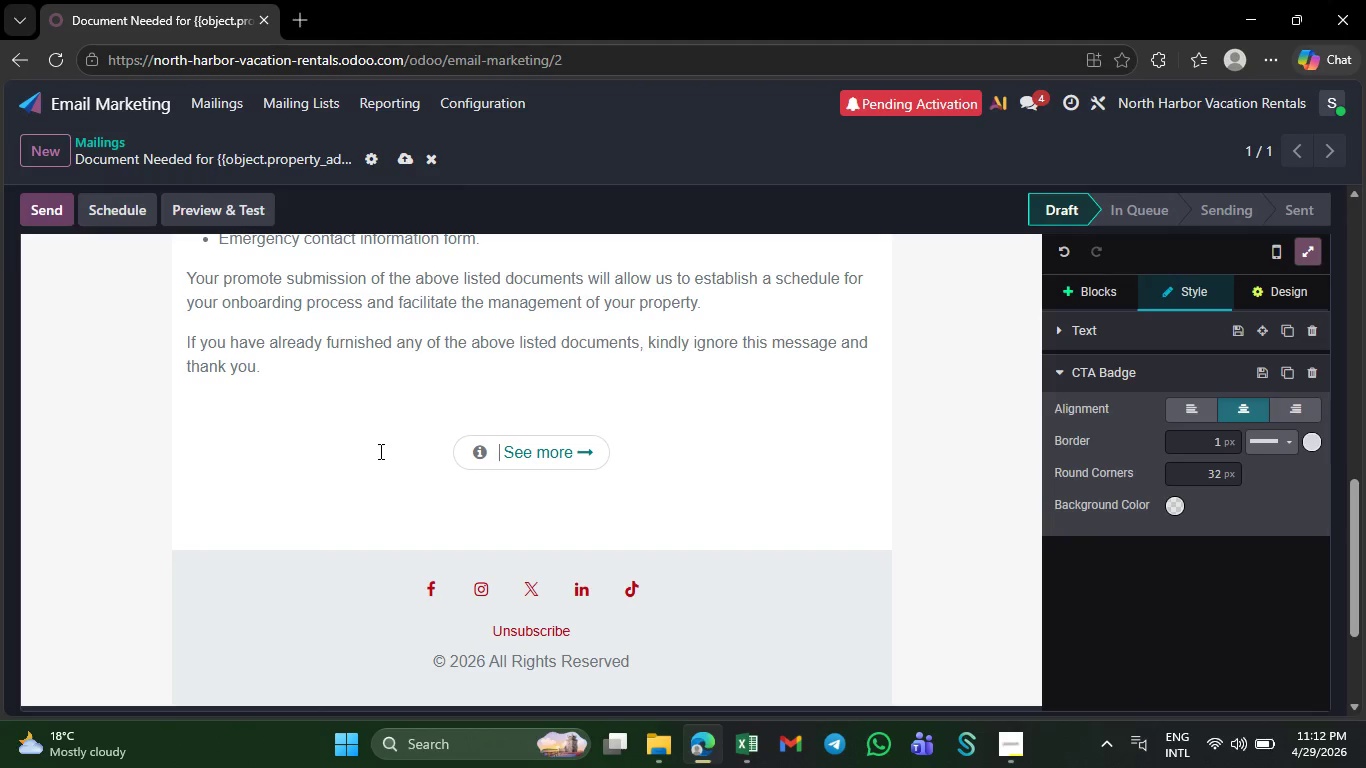 
key(Backspace)
 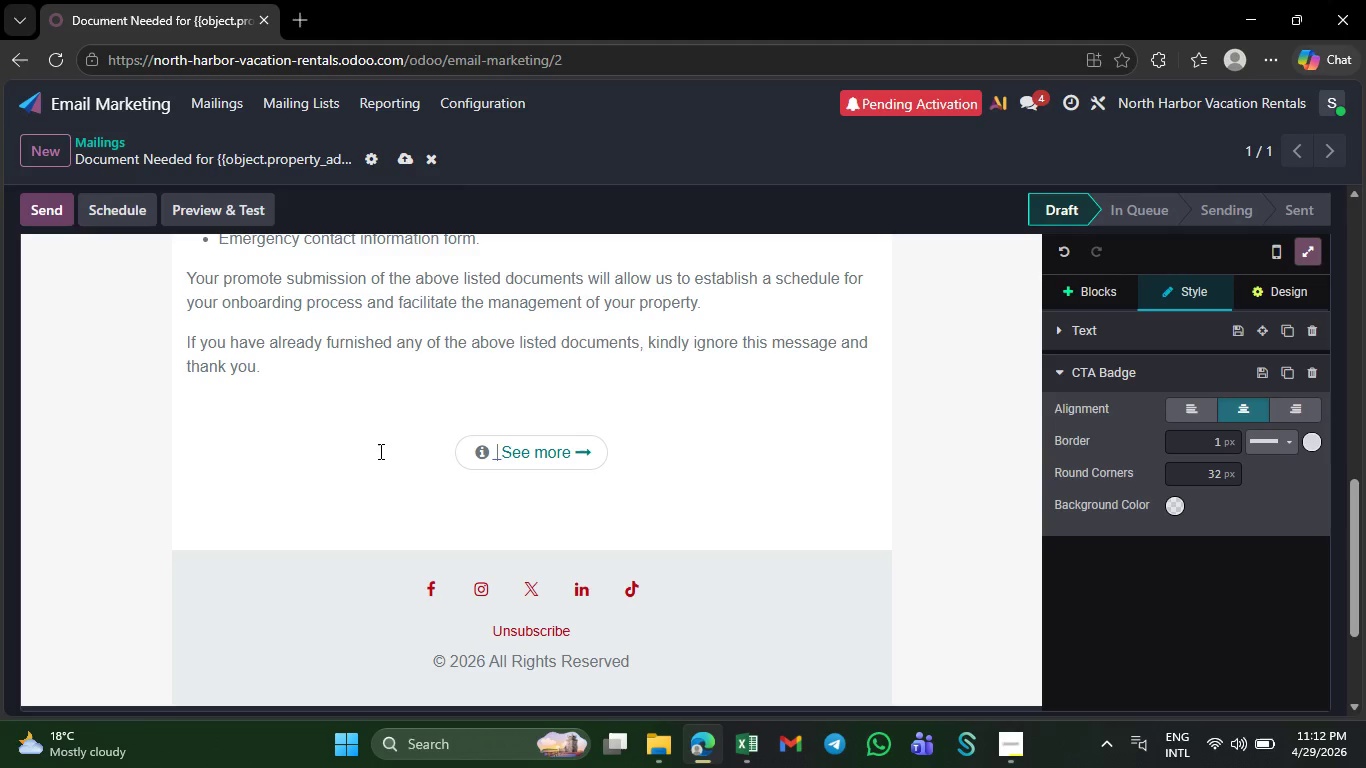 
key(ArrowRight)
 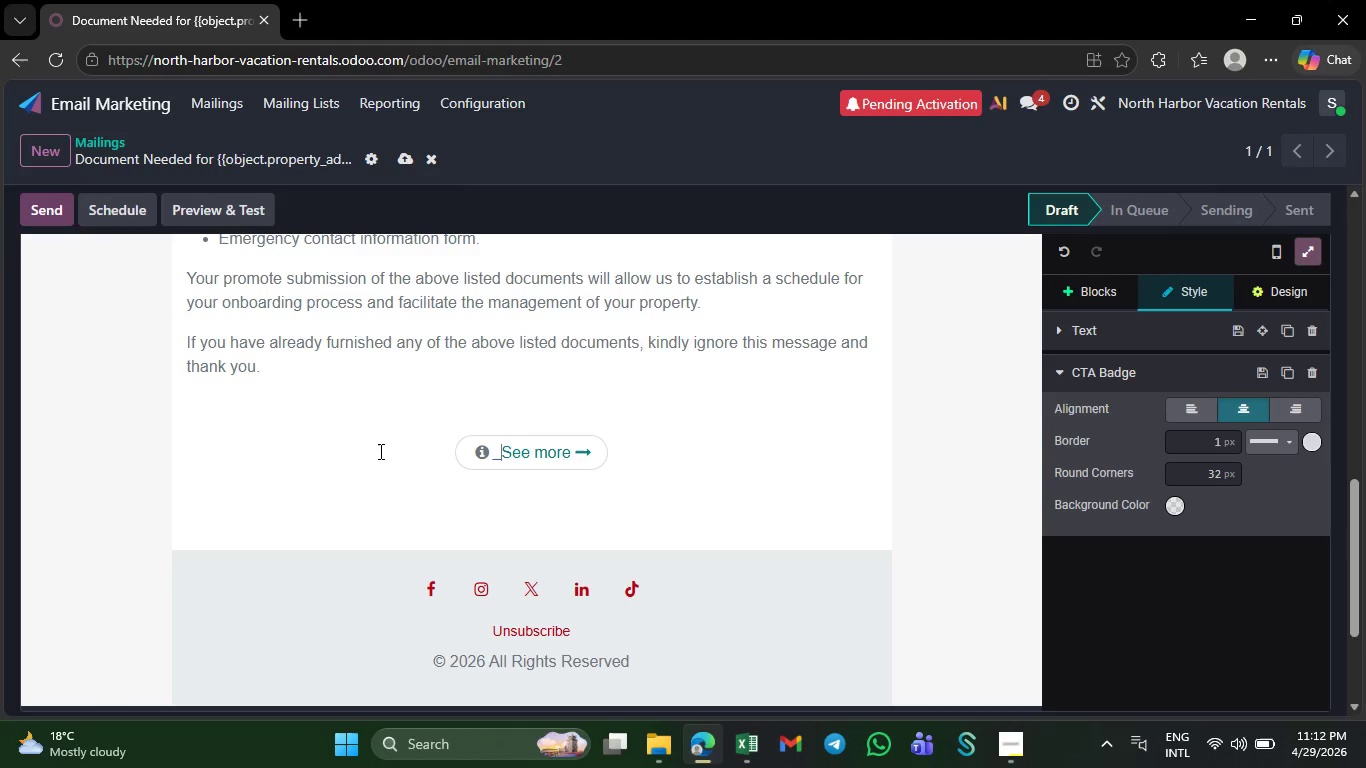 
key(ArrowRight)
 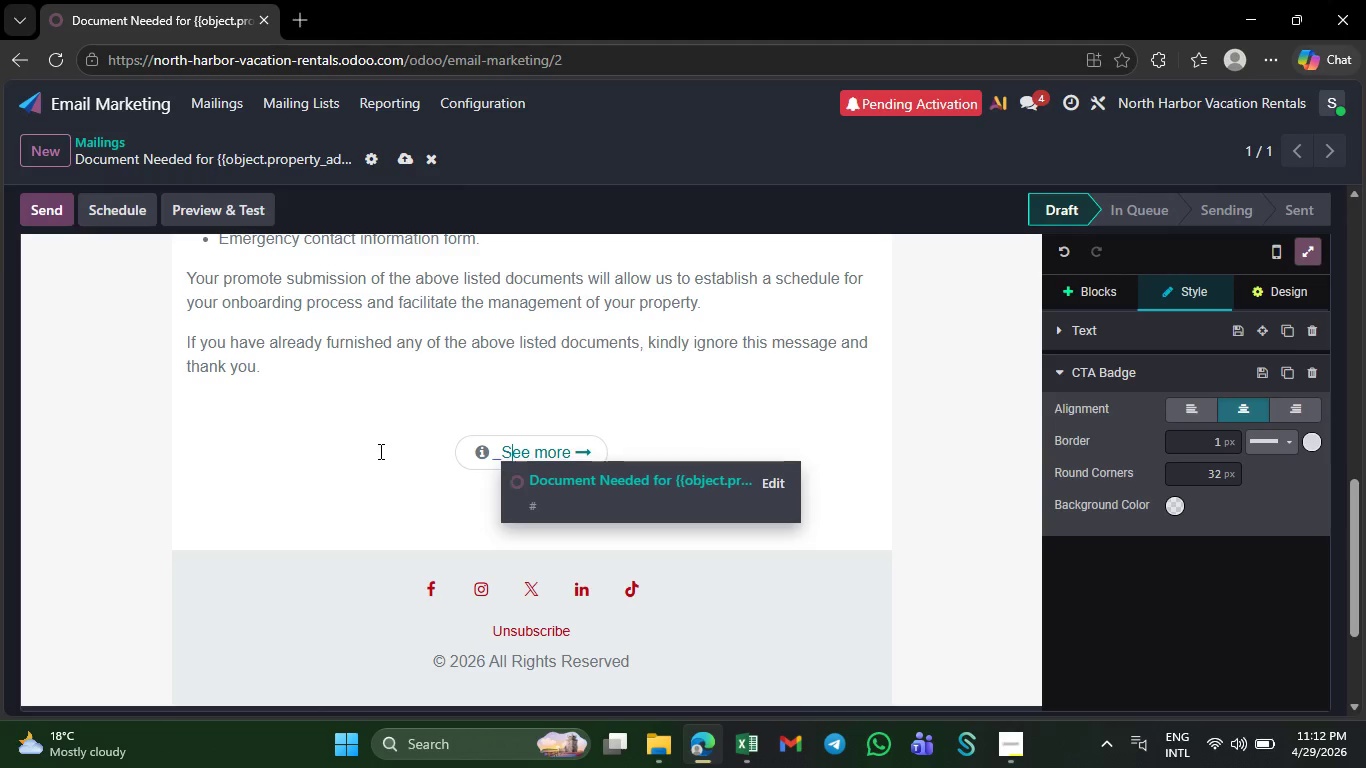 
key(ArrowRight)
 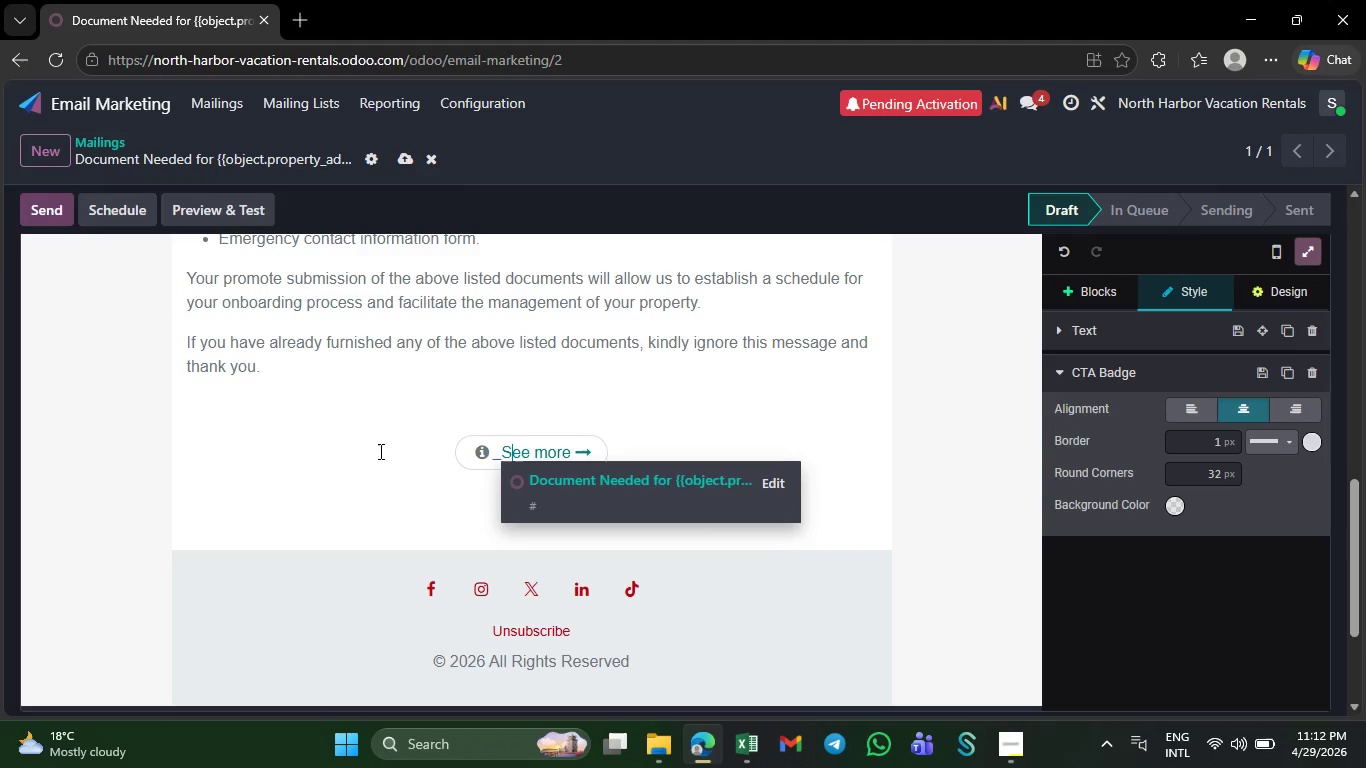 
key(ArrowRight)
 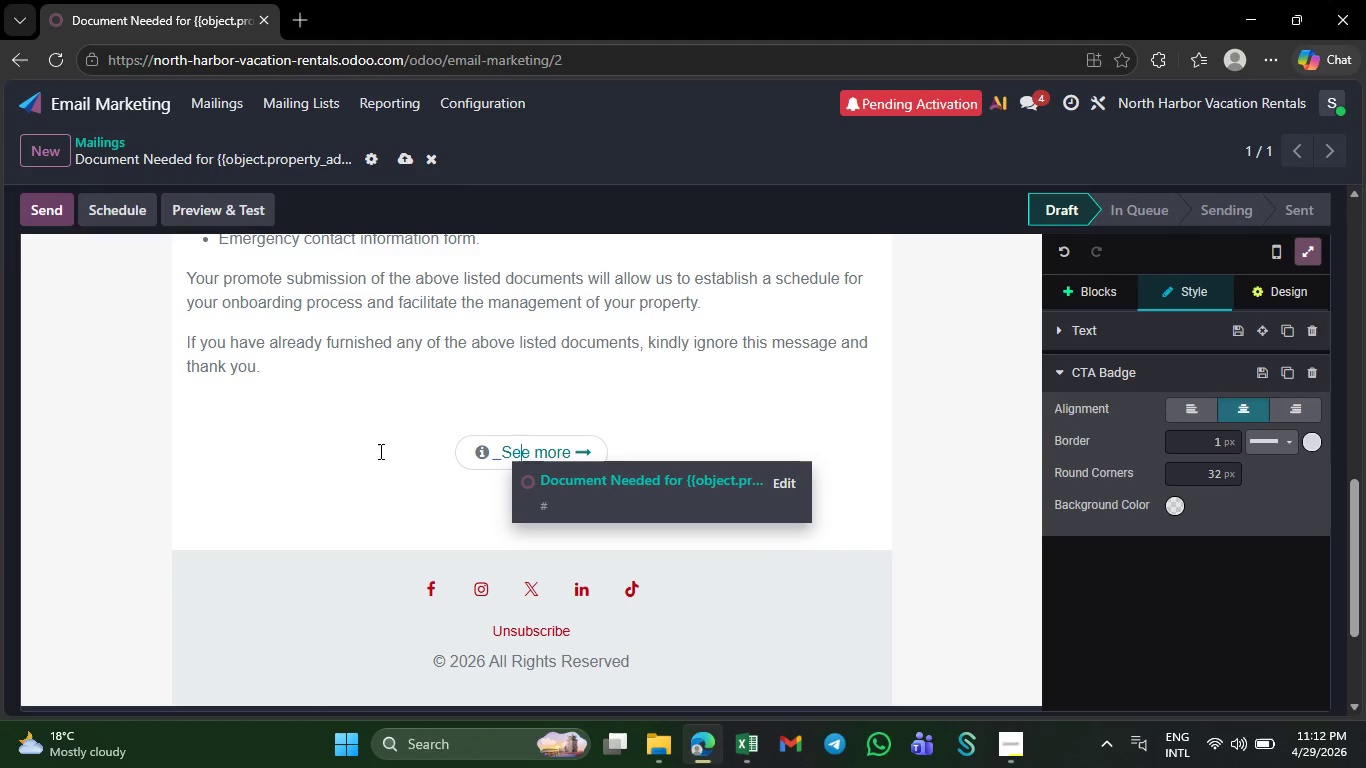 
key(ArrowRight)
 